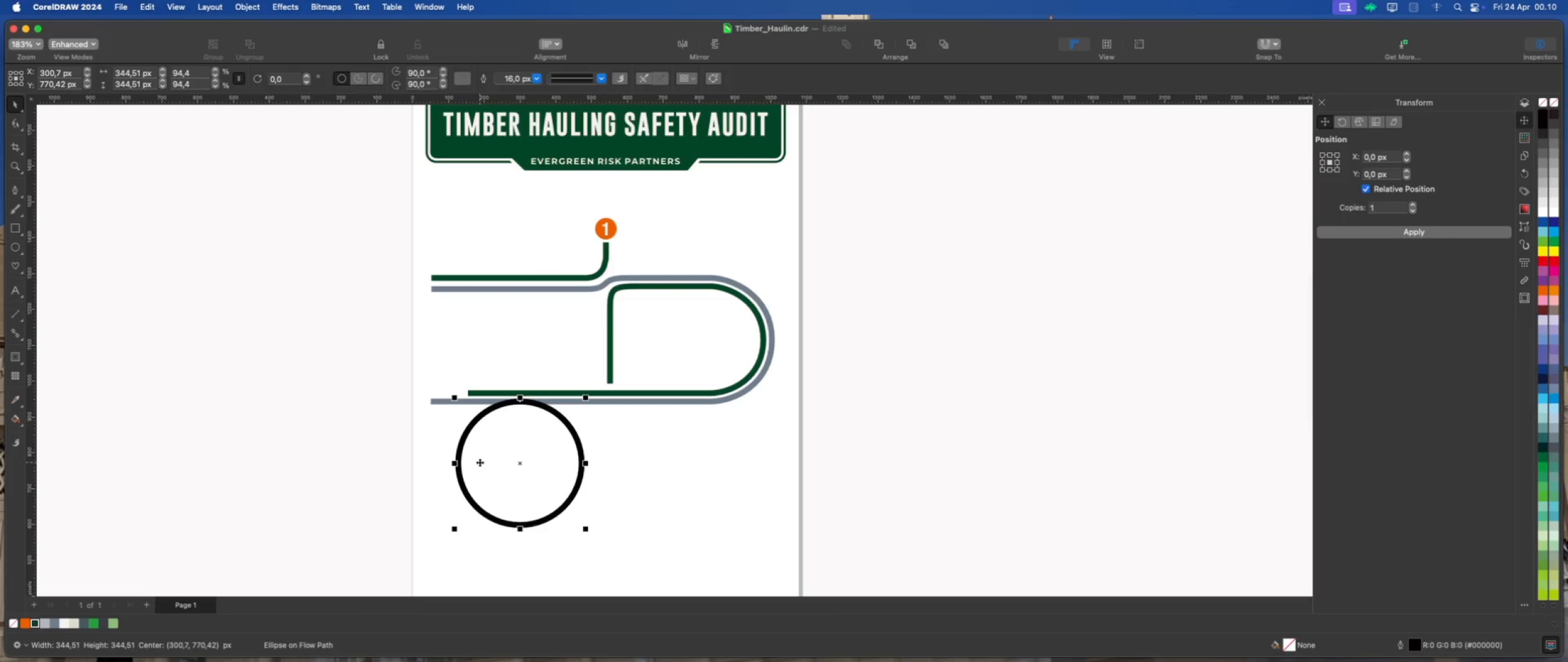 
scroll: coordinate [480, 462], scroll_direction: down, amount: 1.0
 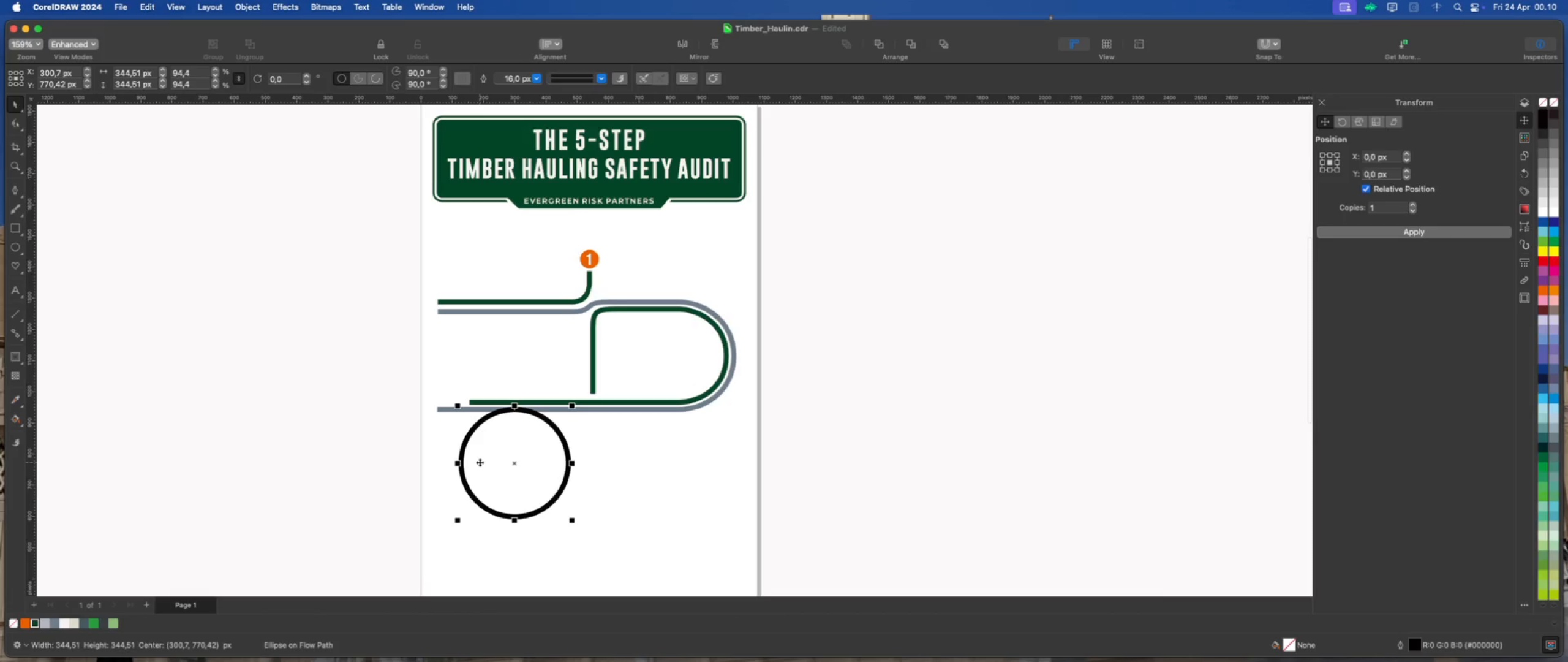 
scroll: coordinate [480, 462], scroll_direction: up, amount: 2.0
 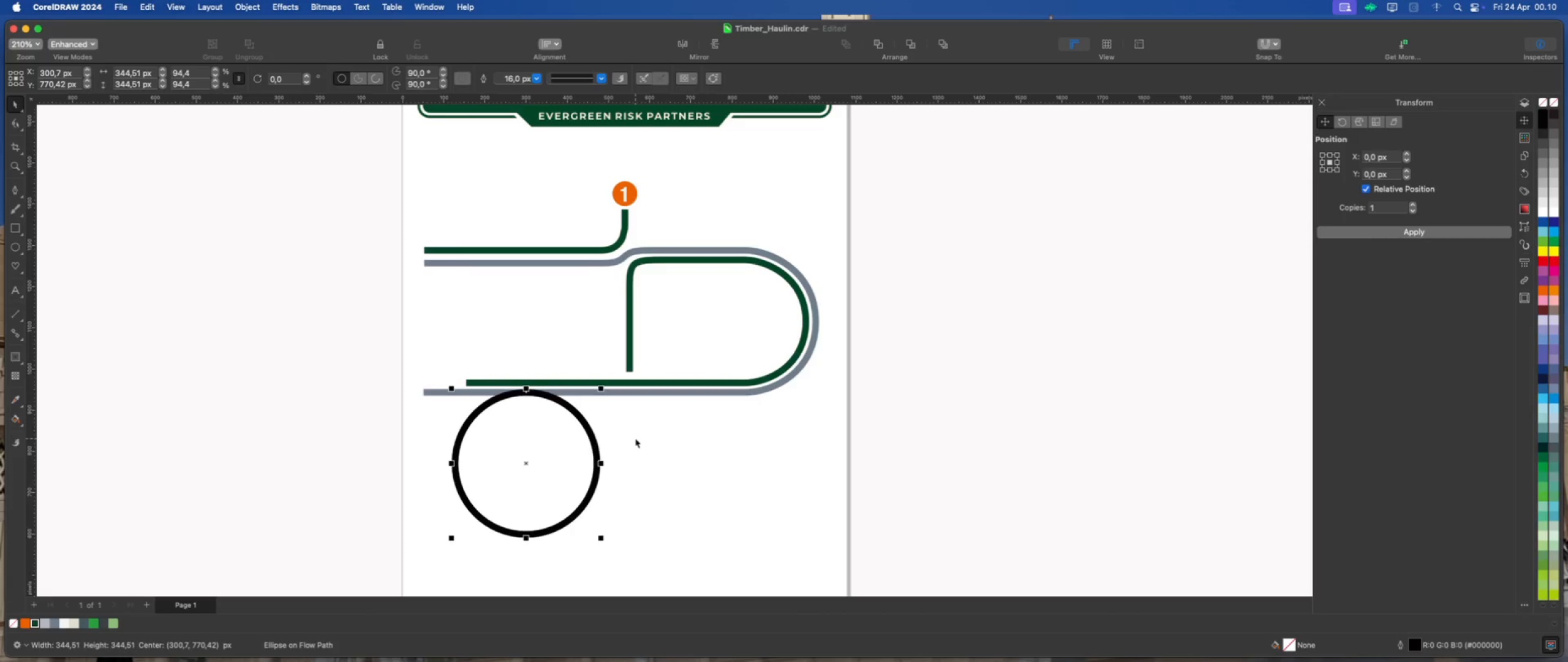 
wait(8.98)
 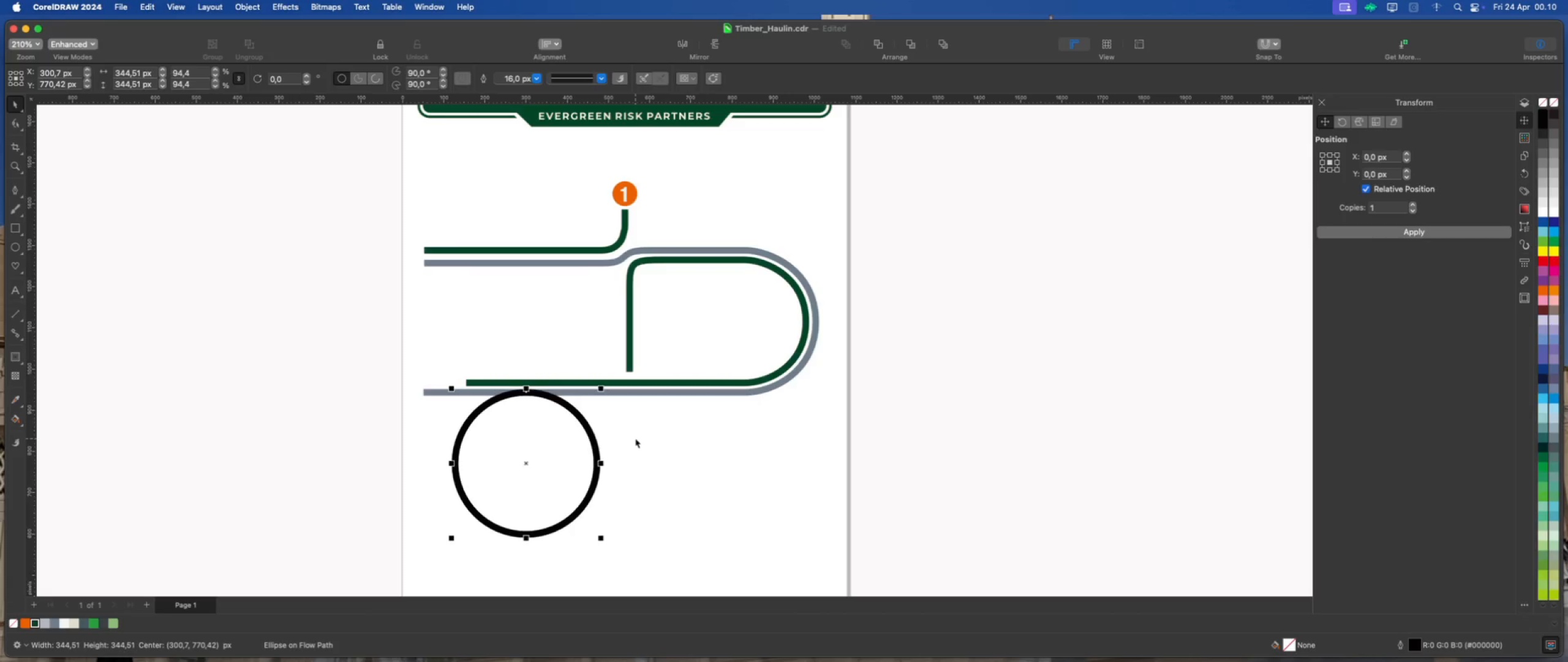 
scroll: coordinate [595, 292], scroll_direction: up, amount: 2.0
 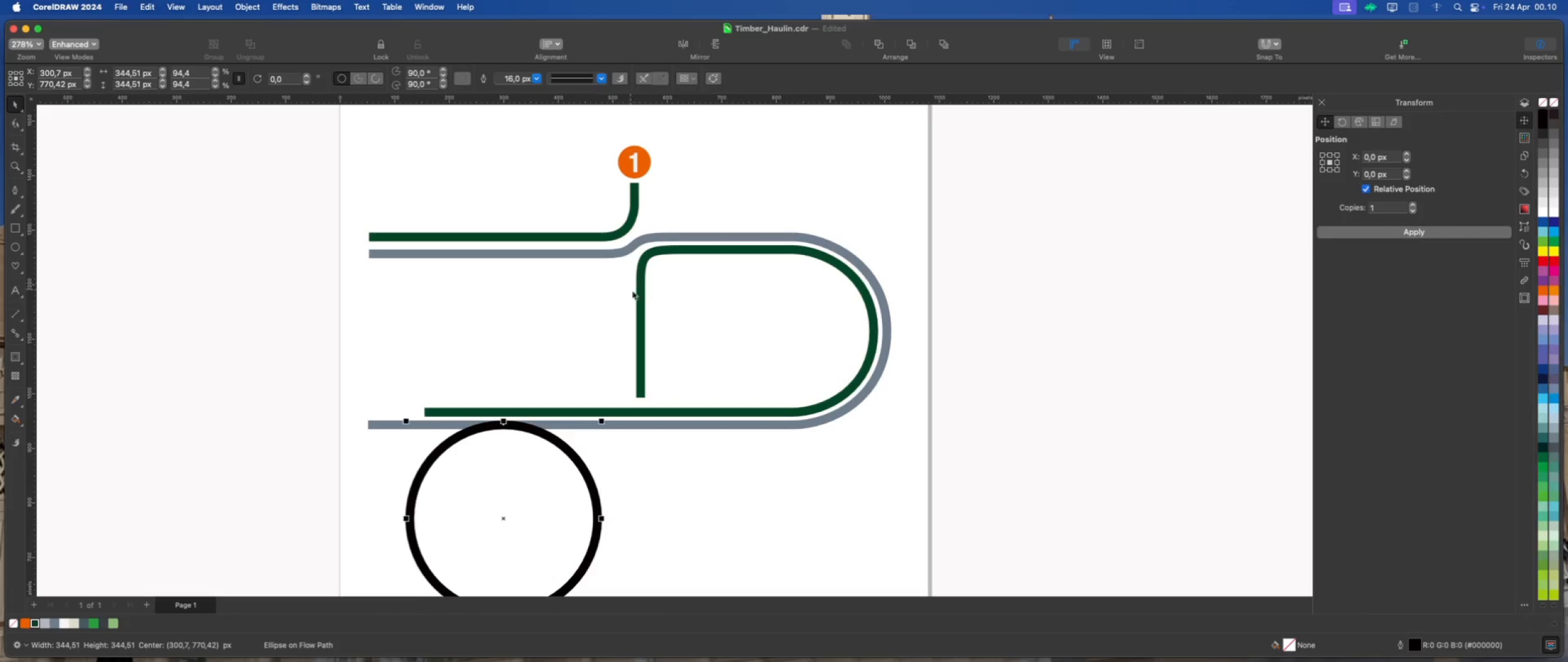 
wait(9.3)
 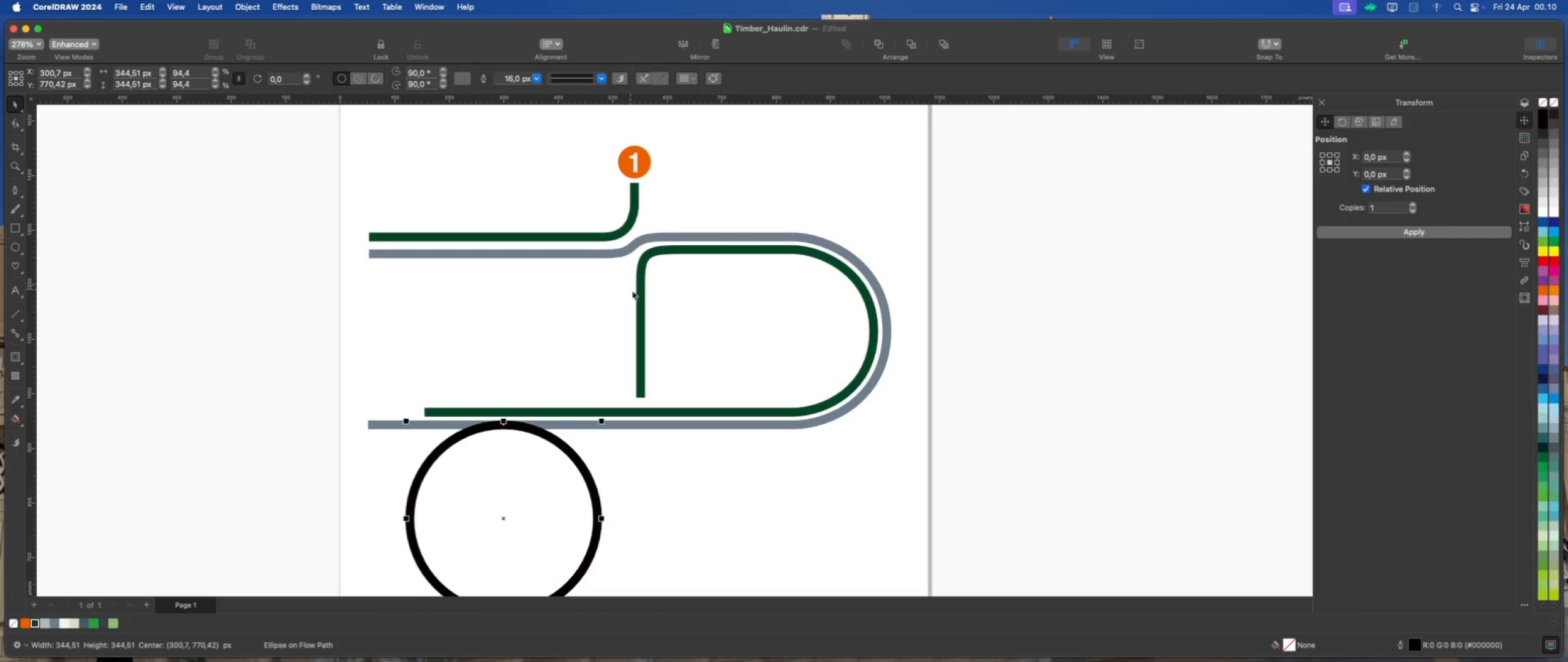 
left_click([640, 304])
 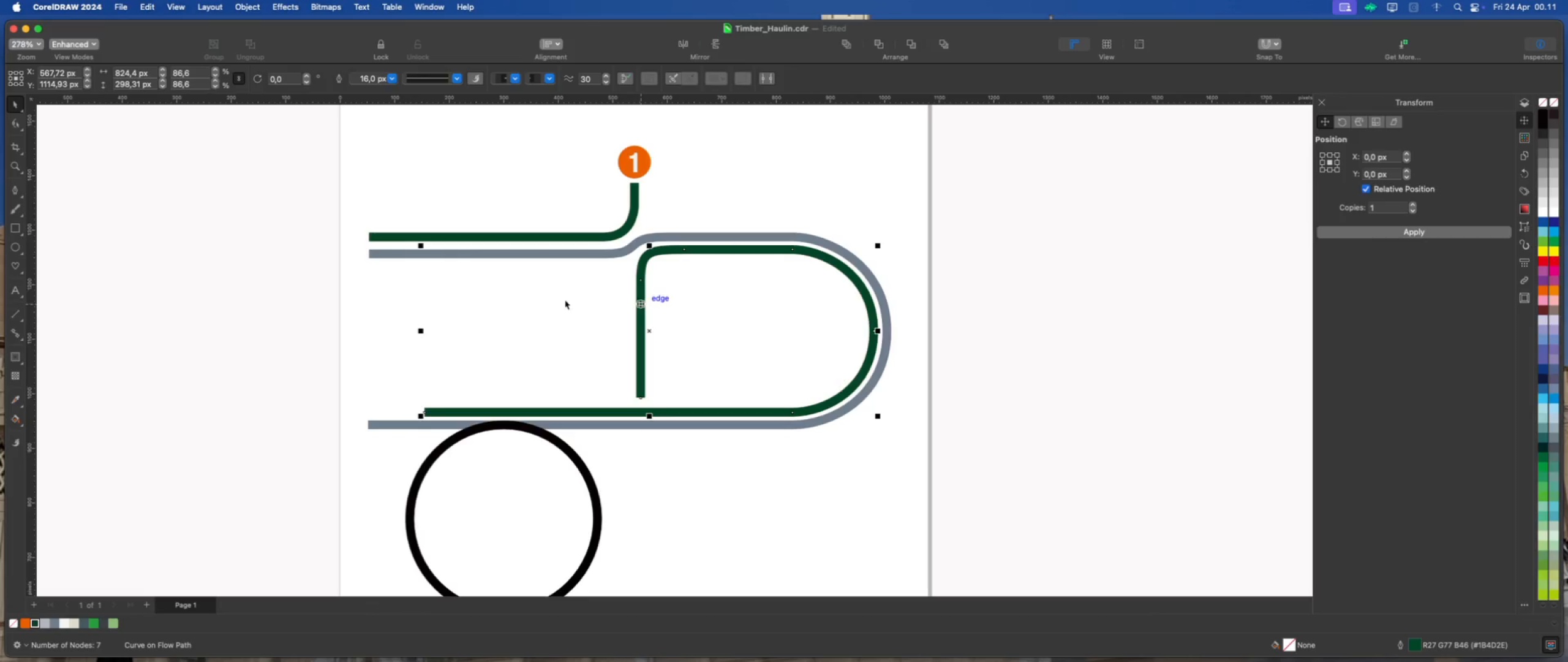 
scroll: coordinate [559, 299], scroll_direction: up, amount: 1.0
 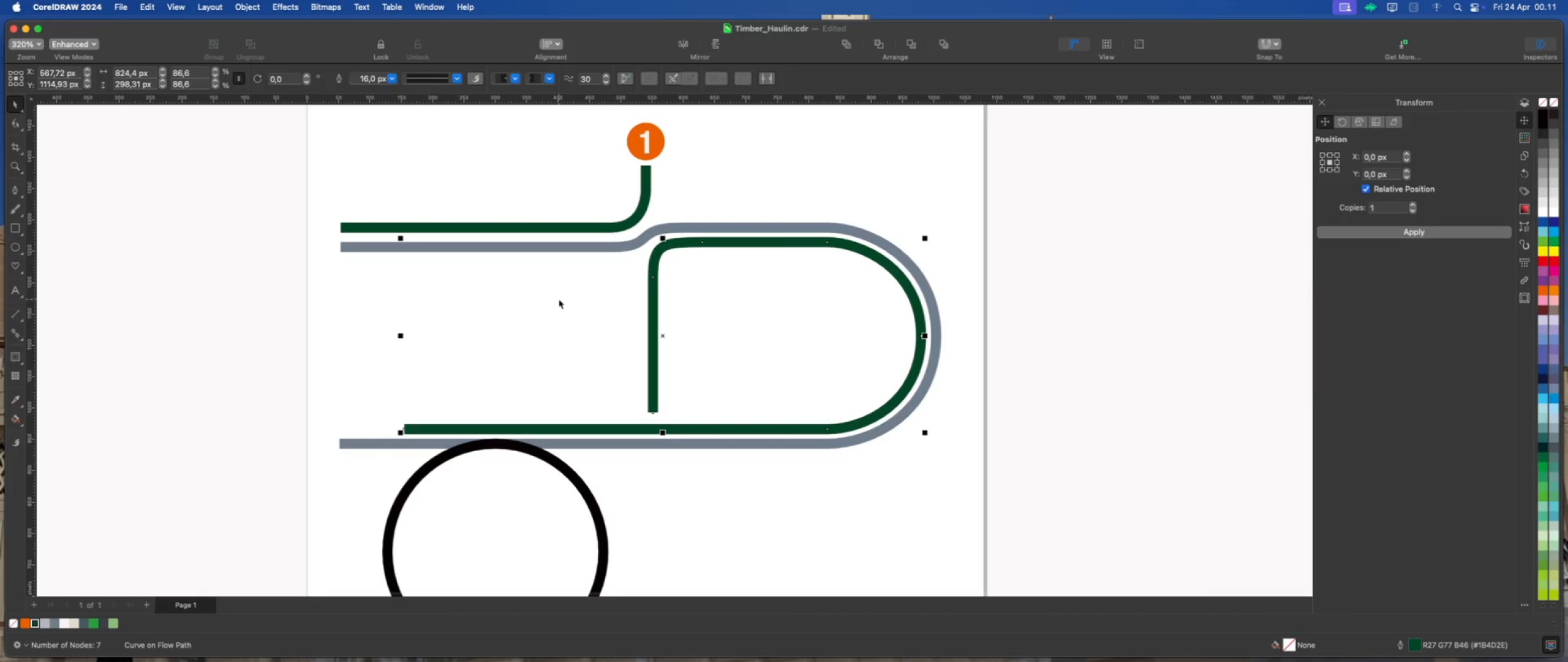 
scroll: coordinate [559, 299], scroll_direction: down, amount: 1.0
 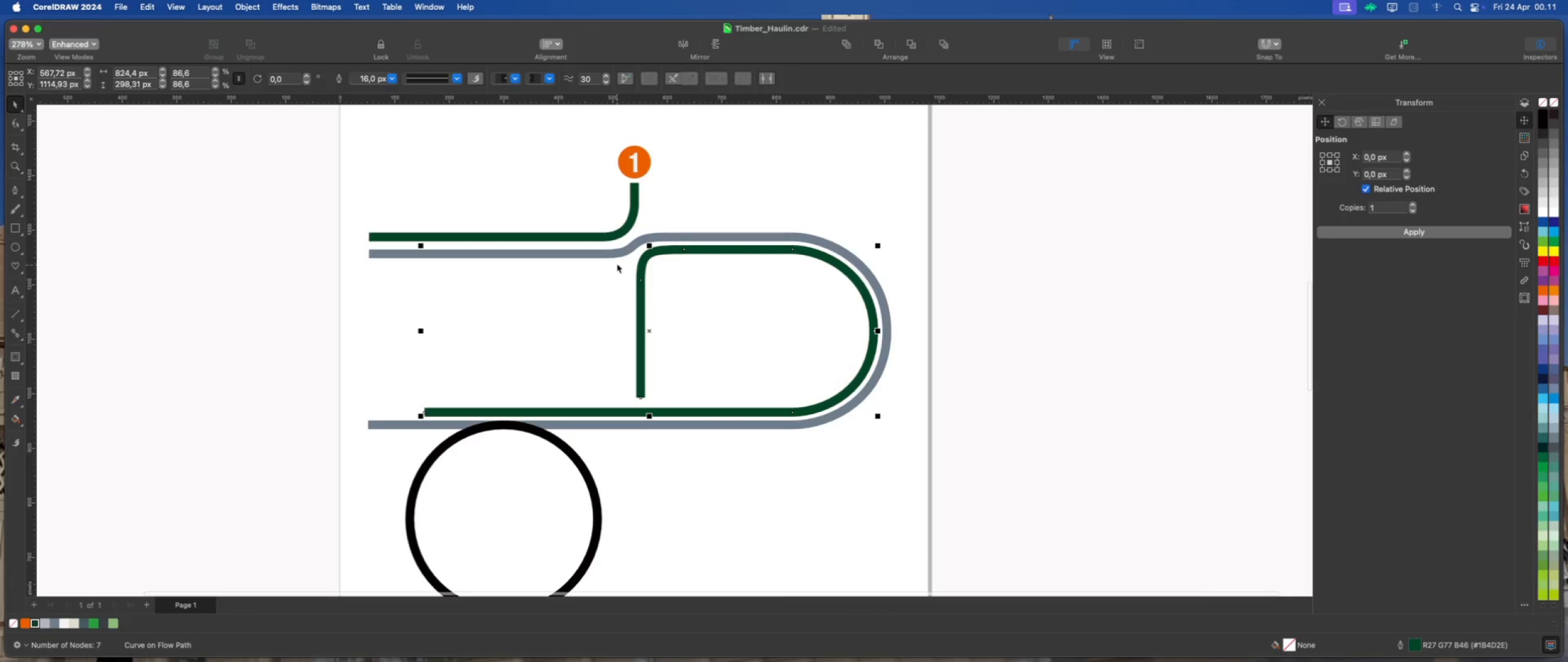 
left_click([617, 253])
 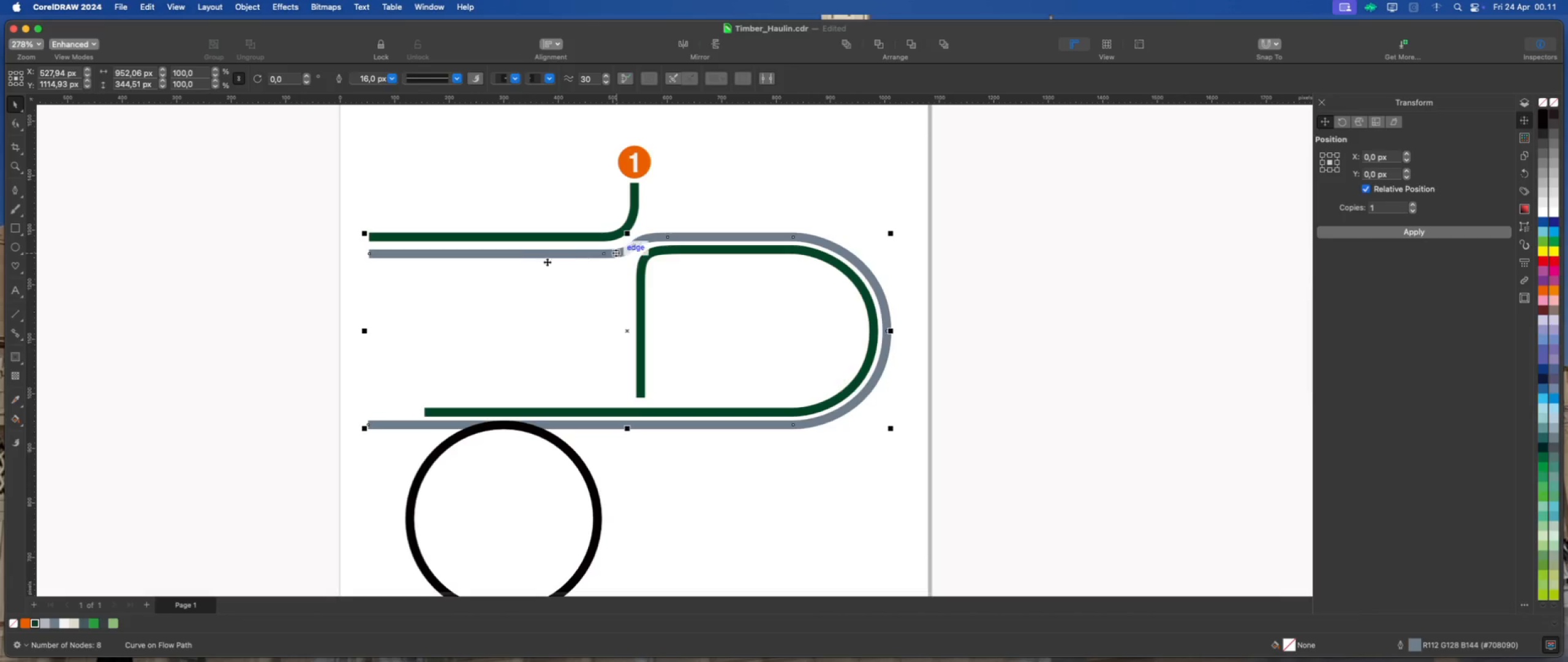 
scroll: coordinate [532, 262], scroll_direction: up, amount: 2.0
 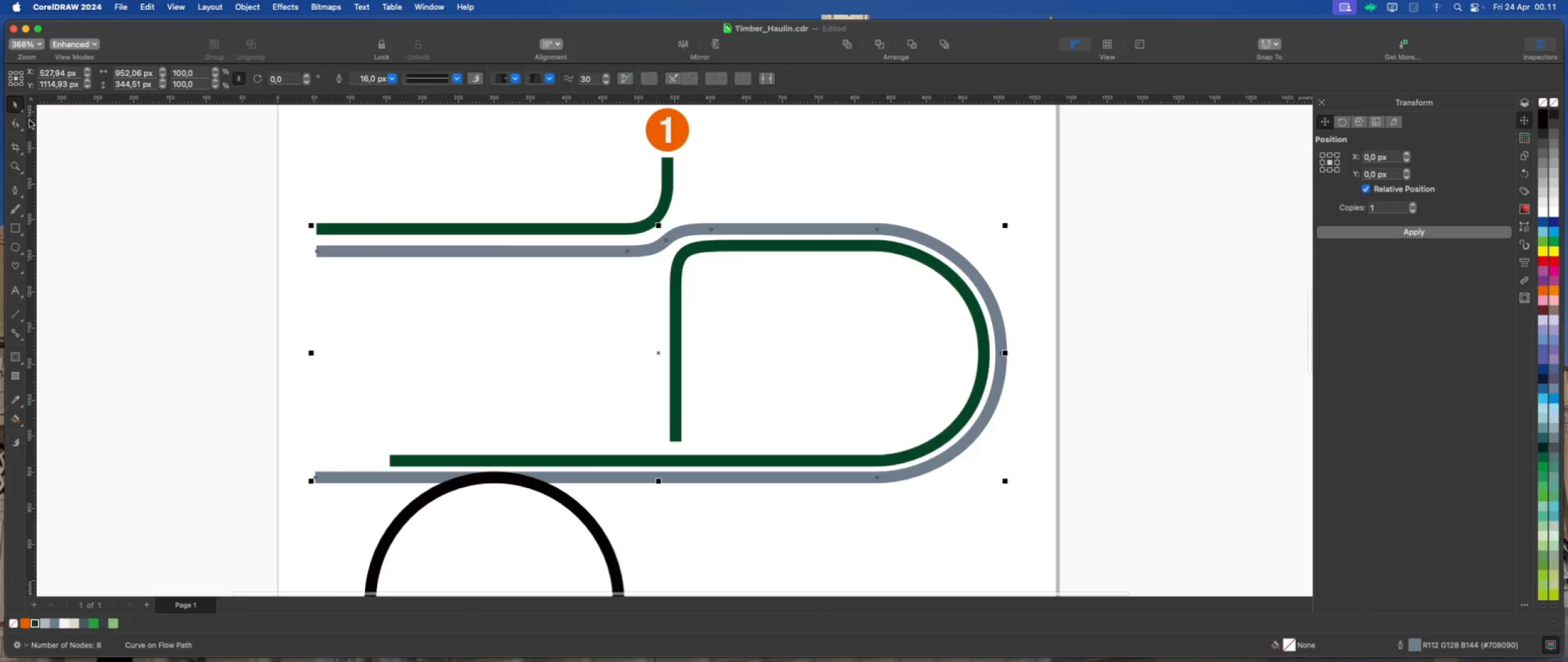 
left_click([15, 124])
 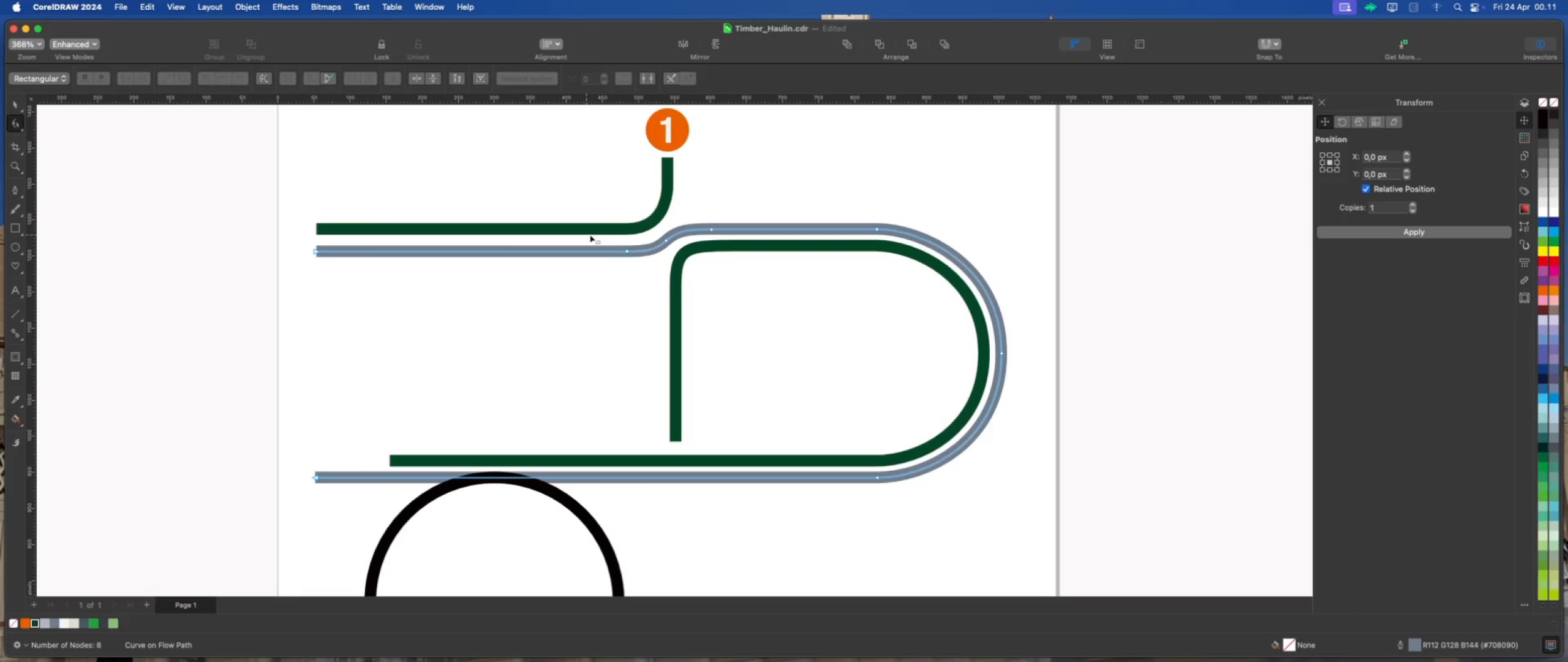 
scroll: coordinate [636, 240], scroll_direction: up, amount: 1.0
 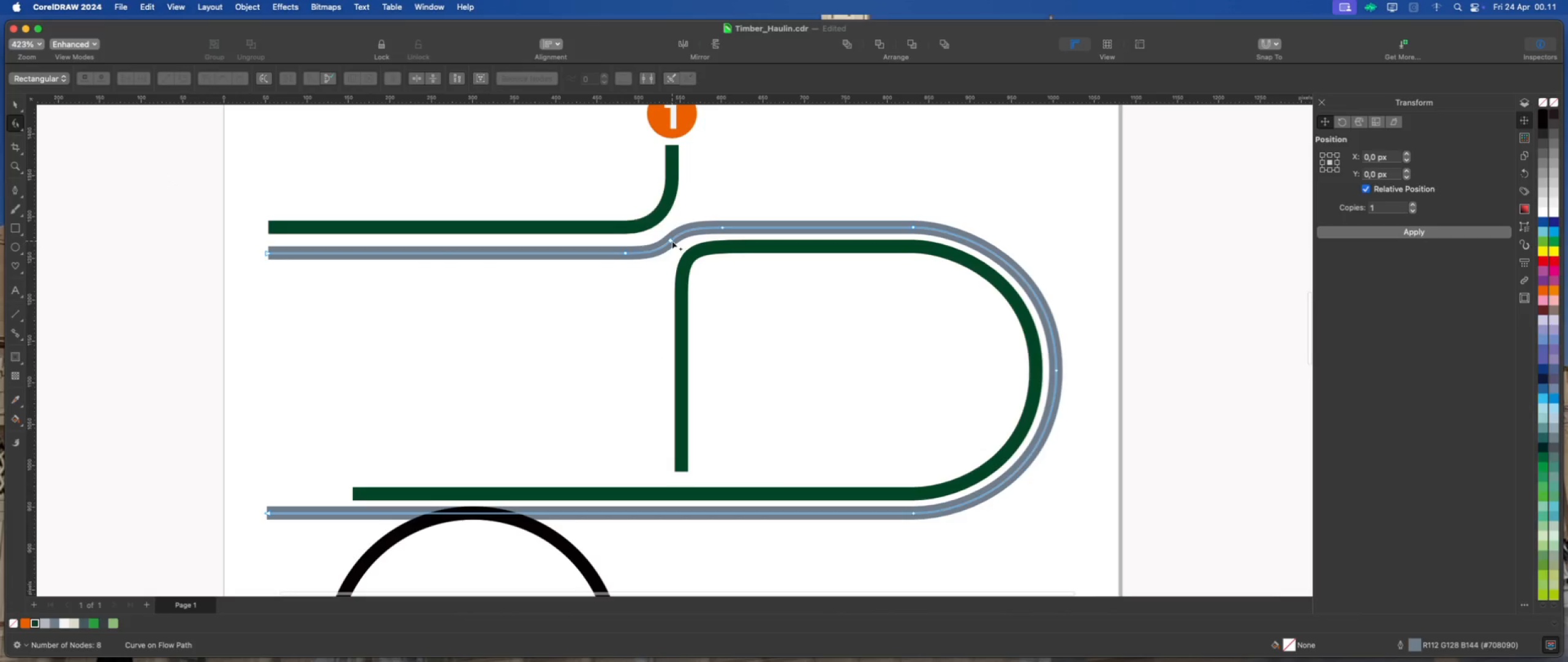 
left_click([672, 241])
 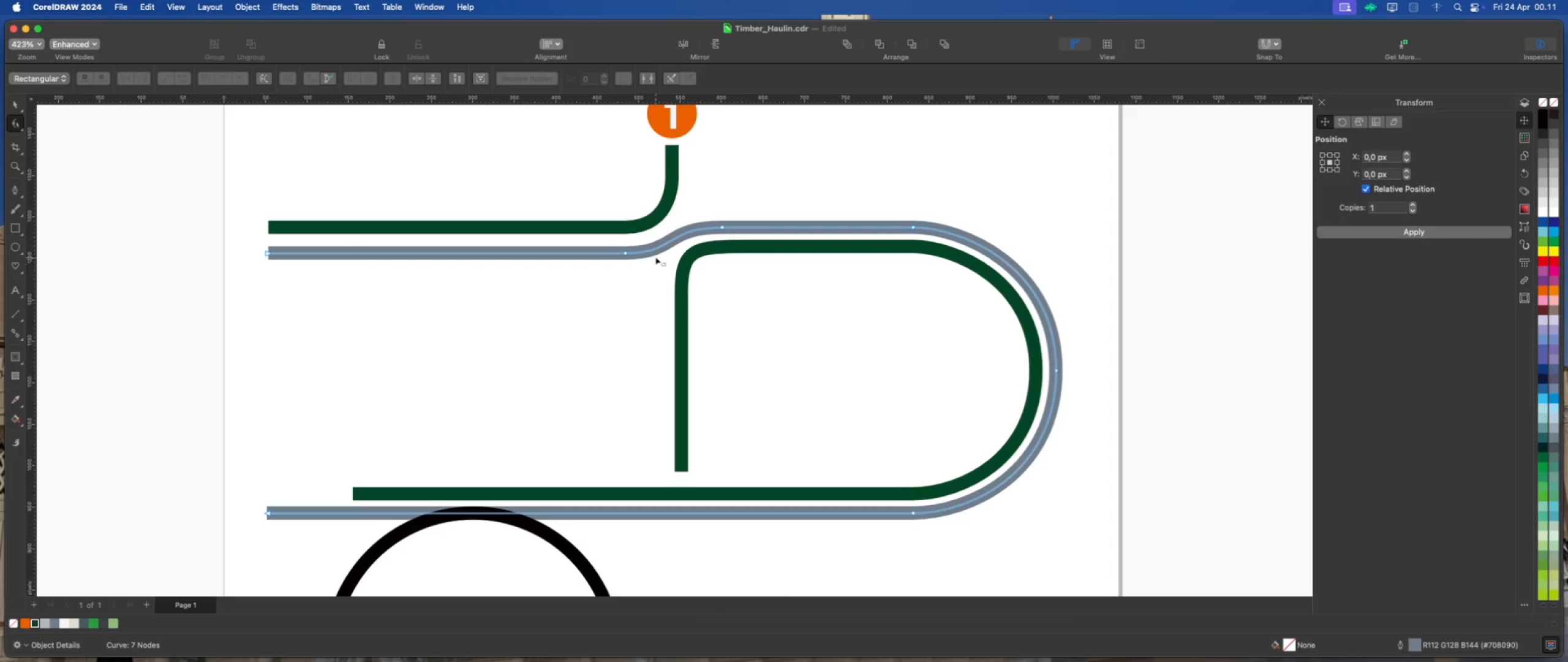 
scroll: coordinate [654, 256], scroll_direction: down, amount: 2.0
 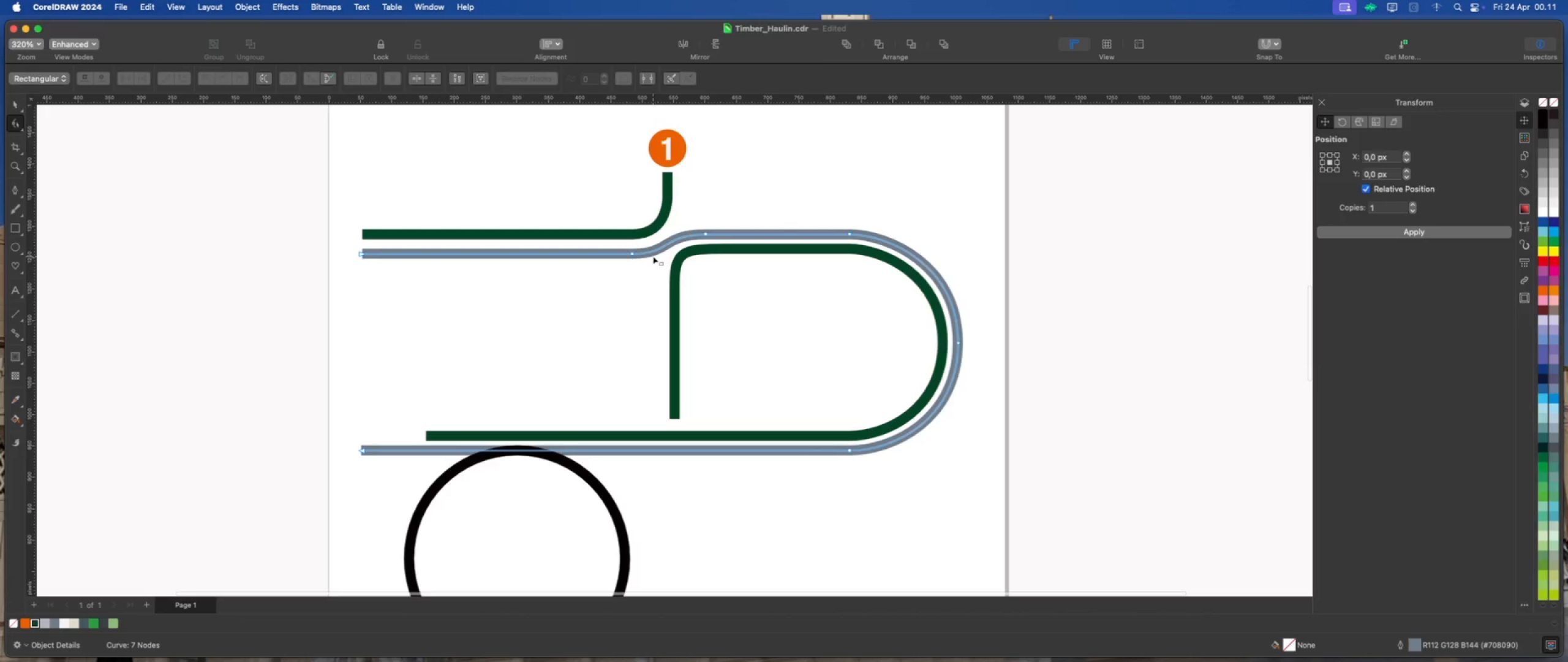 
key(Meta+Z)
 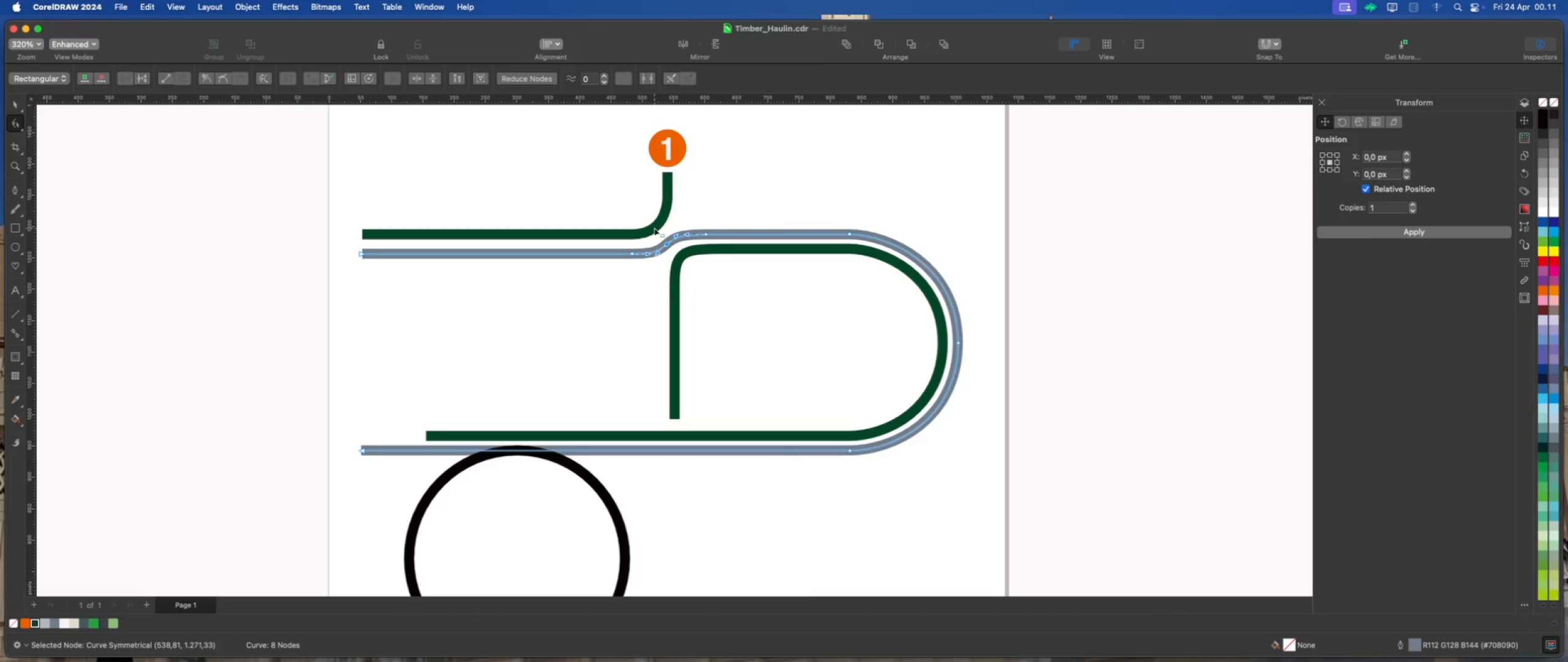 
left_click([655, 228])
 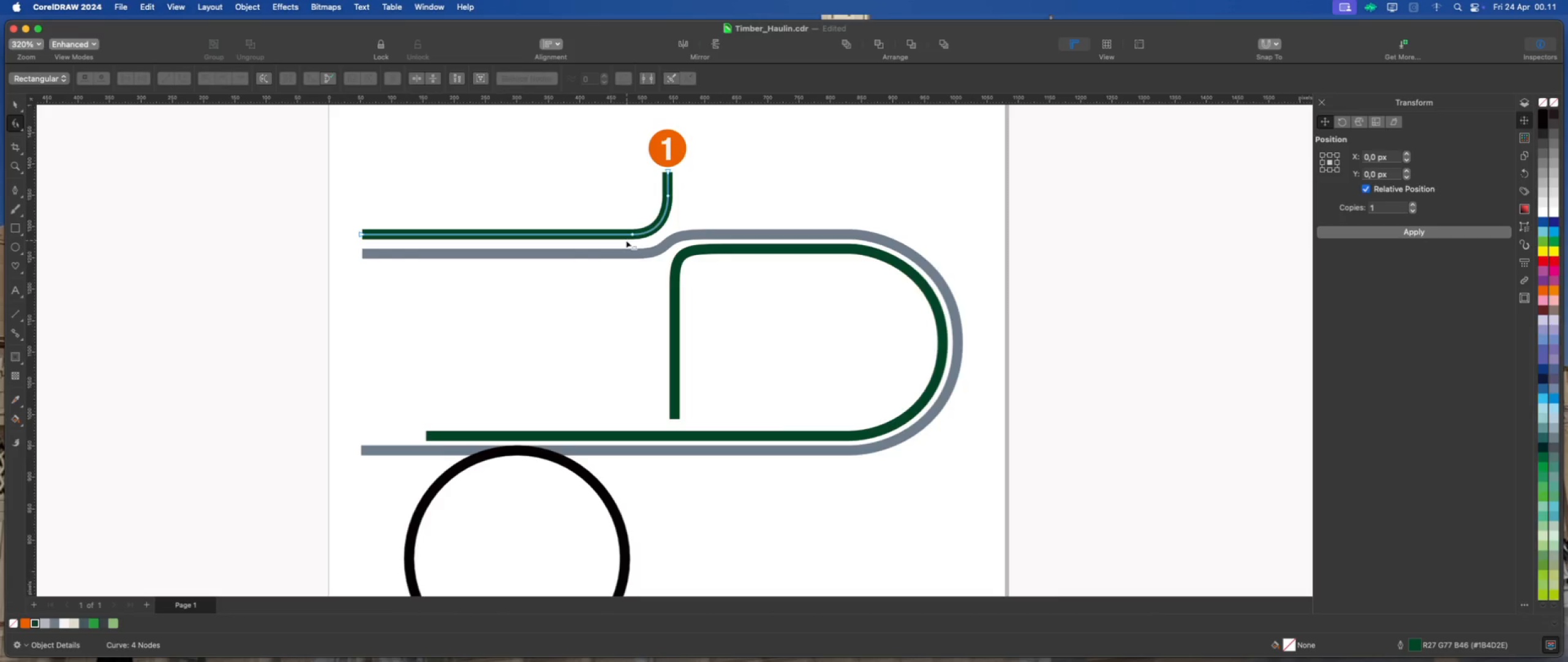 
scroll: coordinate [625, 241], scroll_direction: up, amount: 2.0
 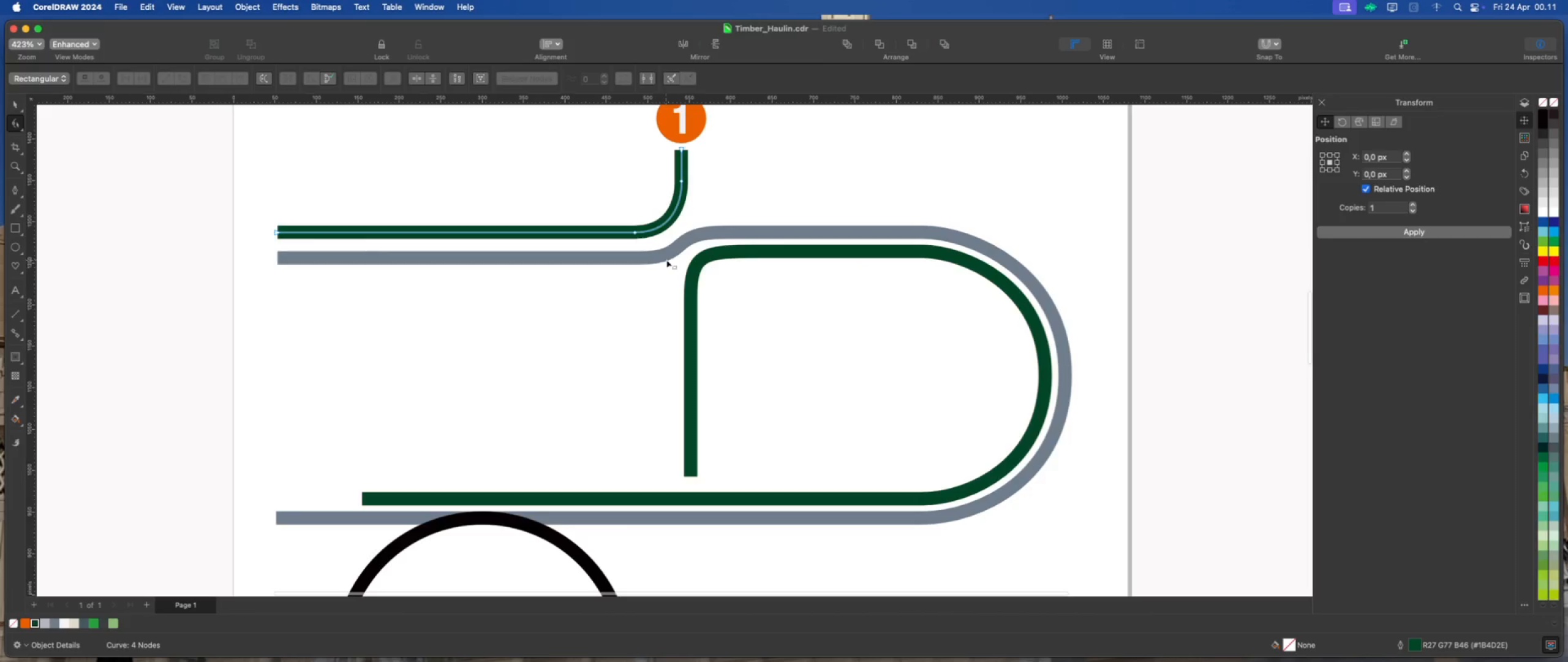 
left_click([668, 256])
 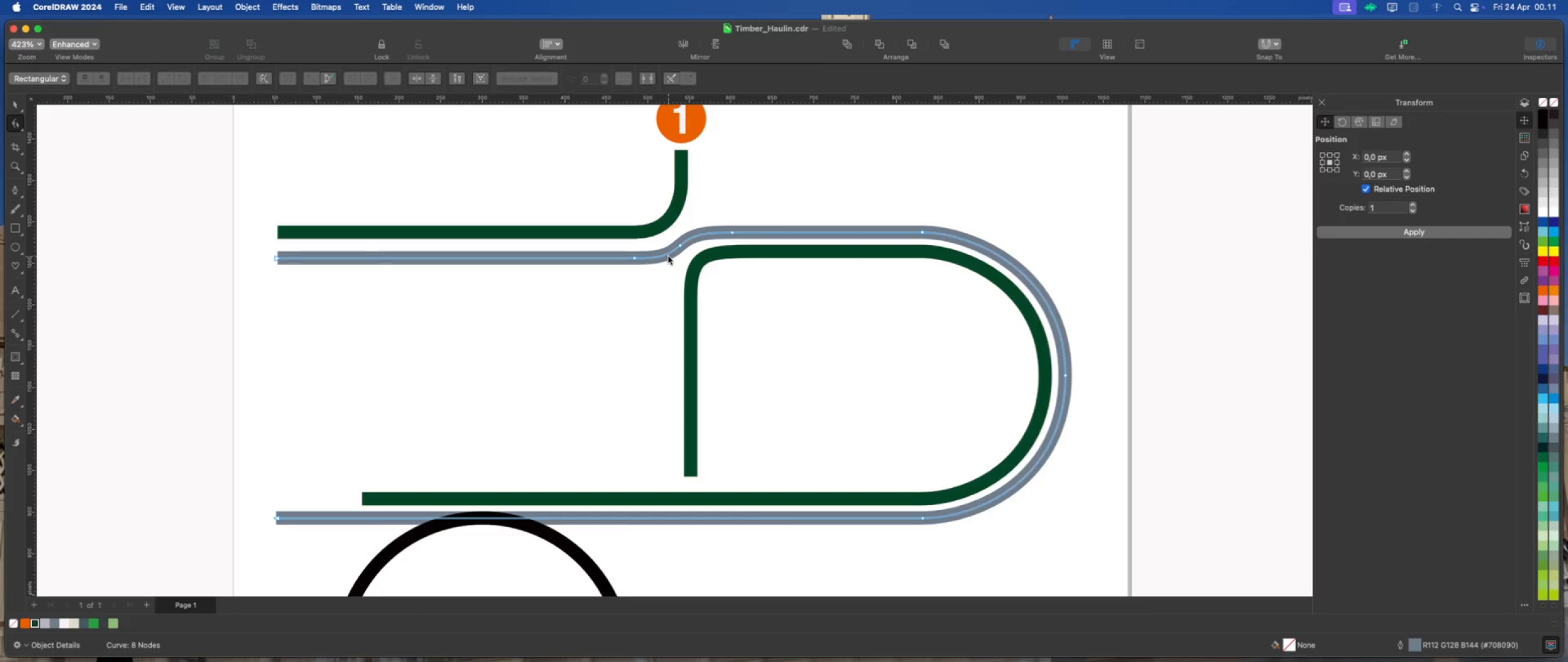 
scroll: coordinate [668, 256], scroll_direction: up, amount: 2.0
 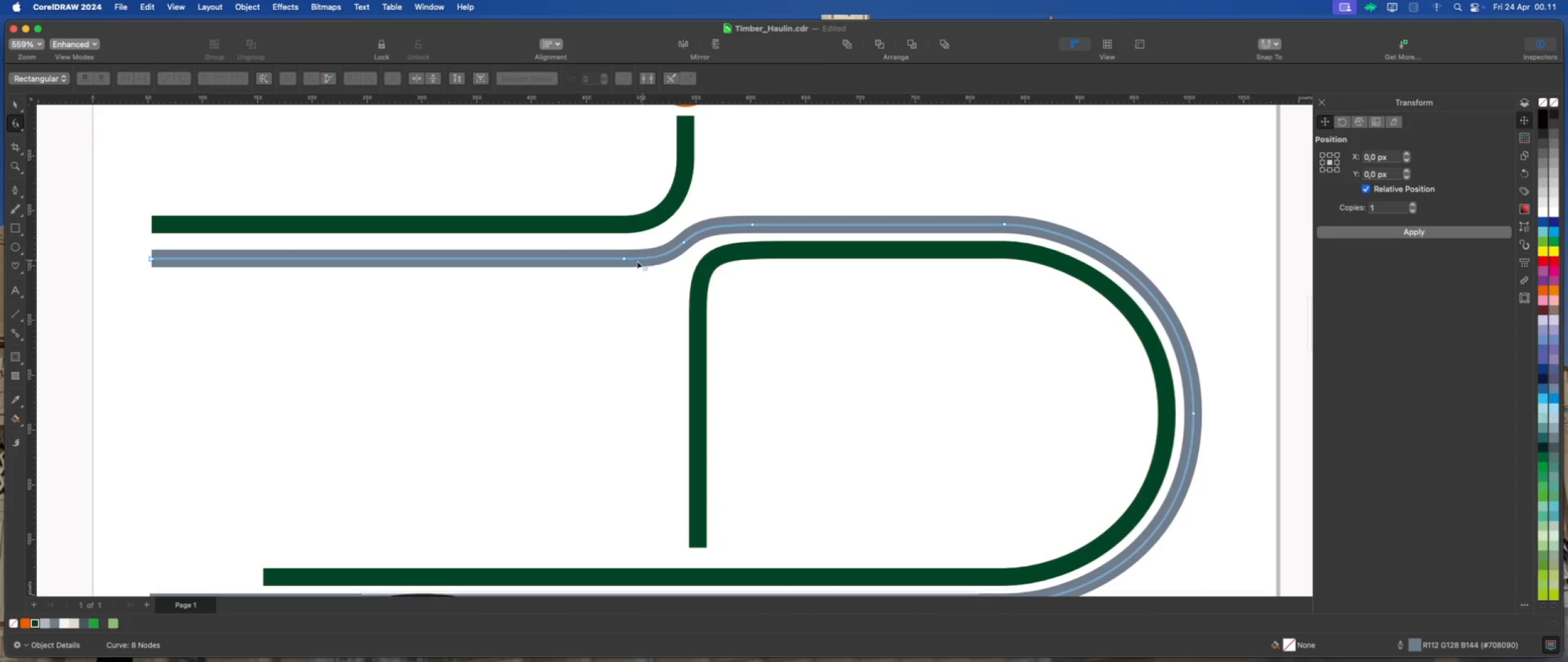 
left_click_drag(start_coordinate=[622, 259], to_coordinate=[611, 259])
 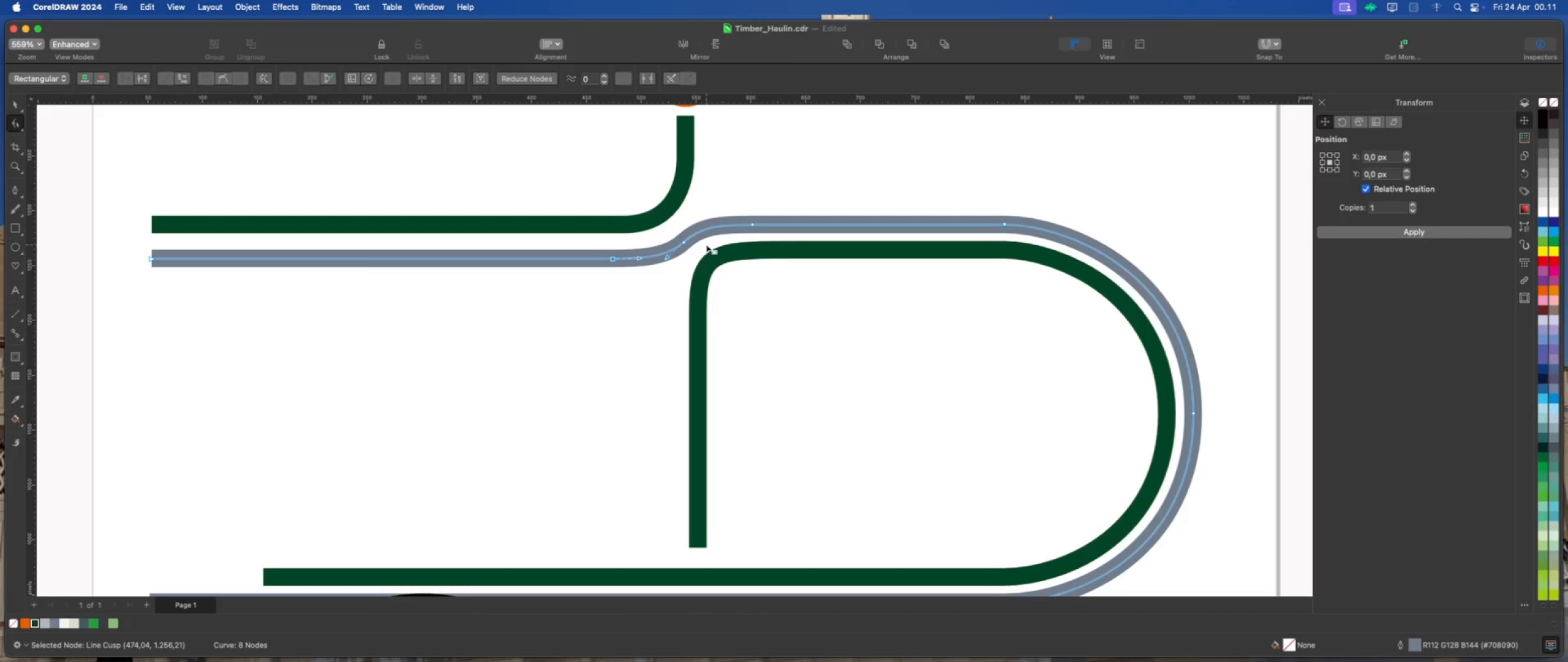 
hold_key(key=ShiftLeft, duration=1.47)
 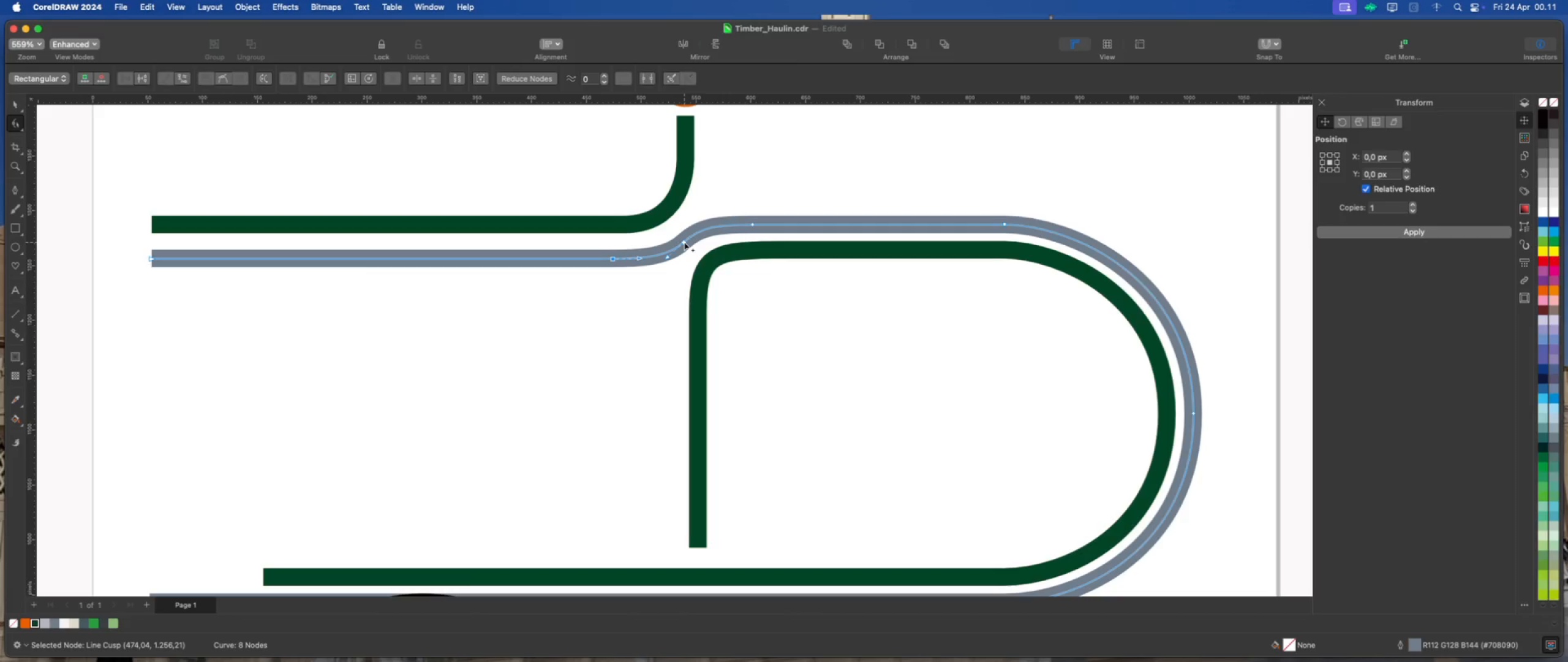 
left_click([710, 277])
 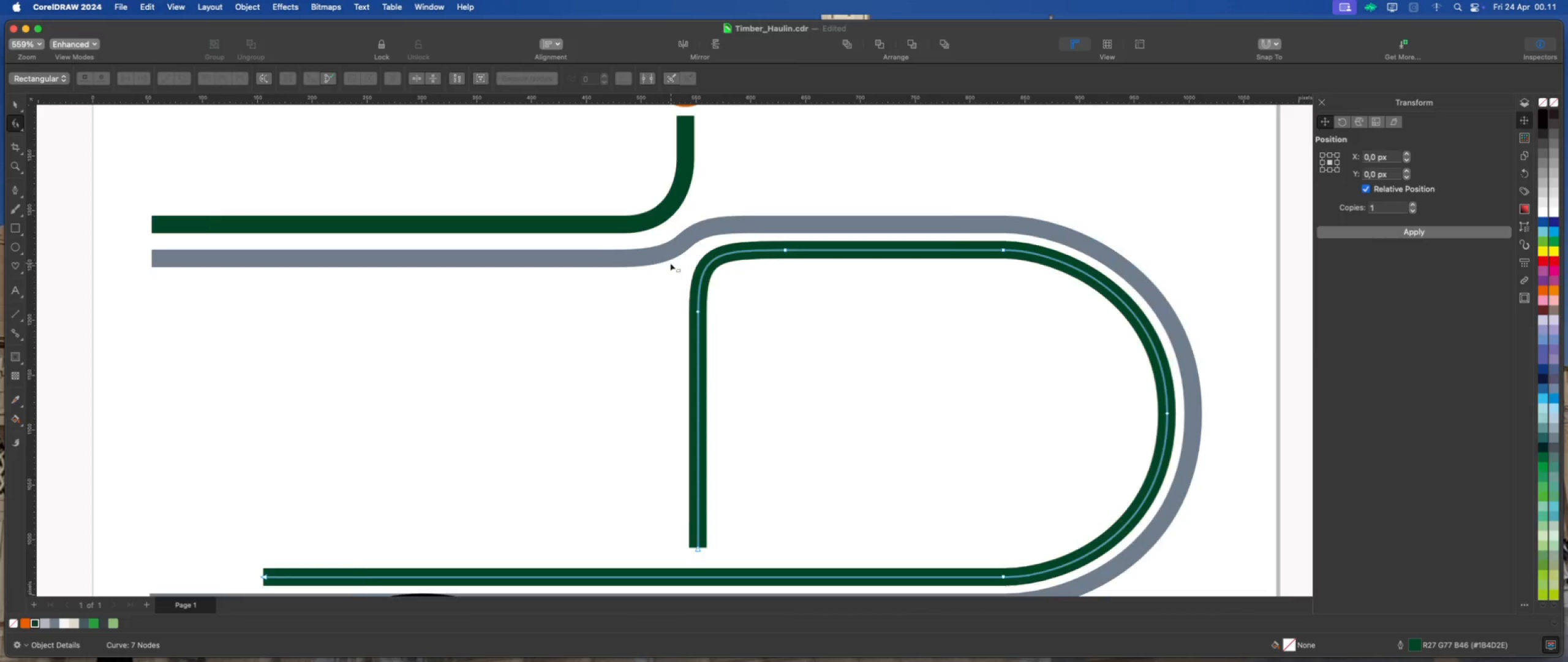 
scroll: coordinate [668, 264], scroll_direction: down, amount: 3.0
 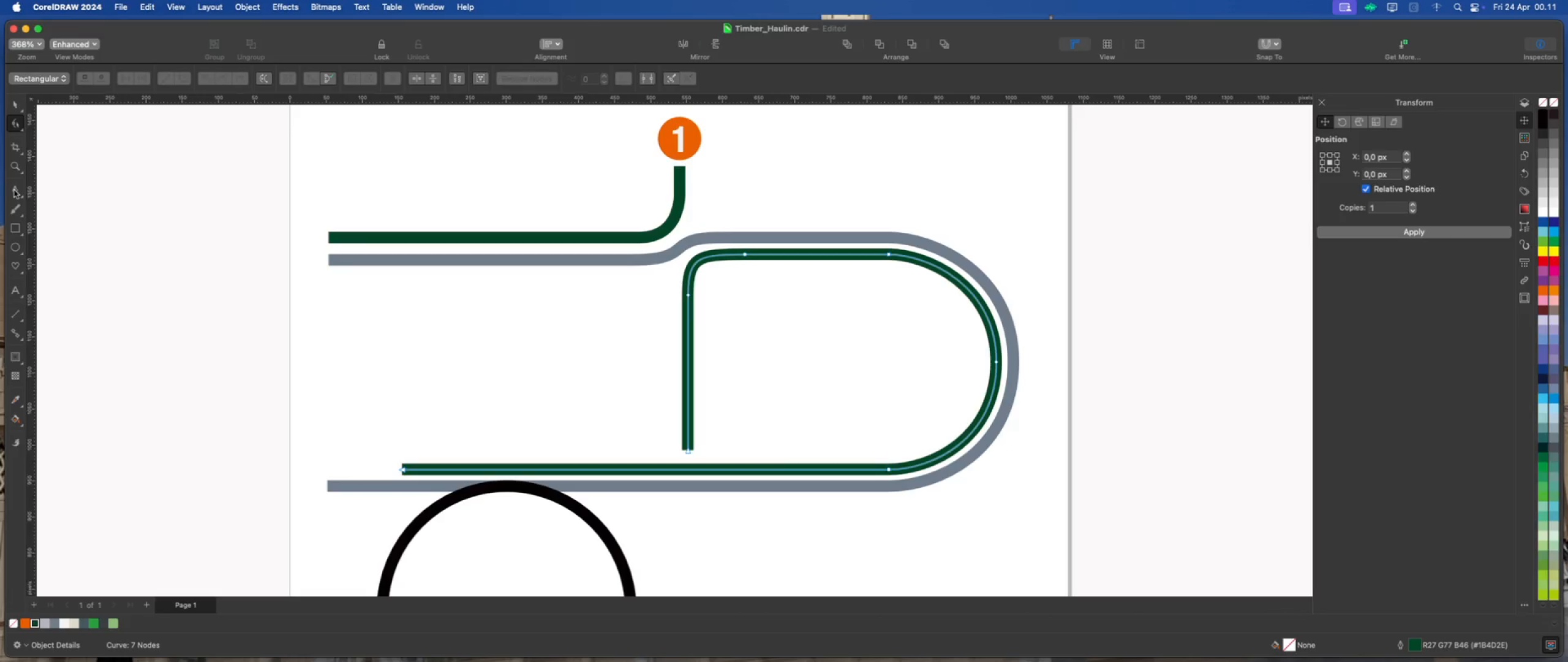 
left_click([13, 190])
 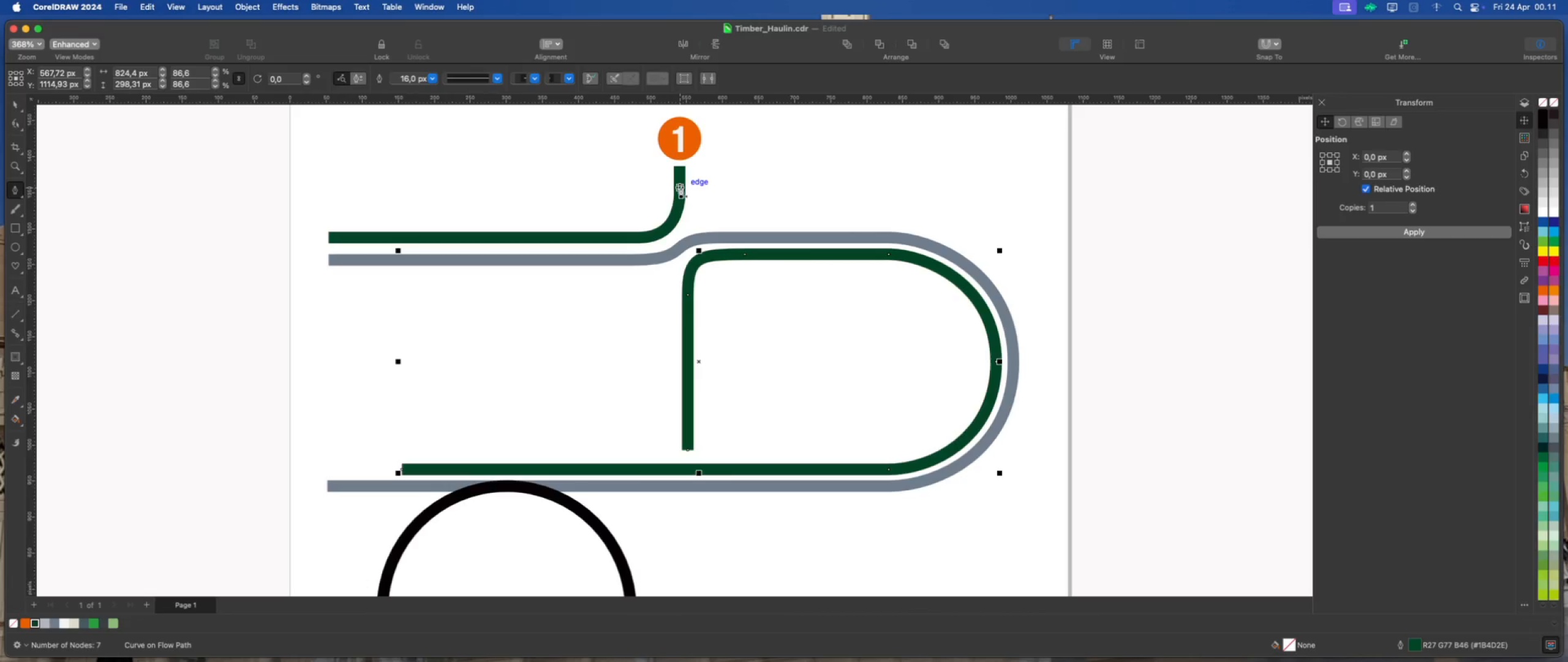 
left_click([680, 188])
 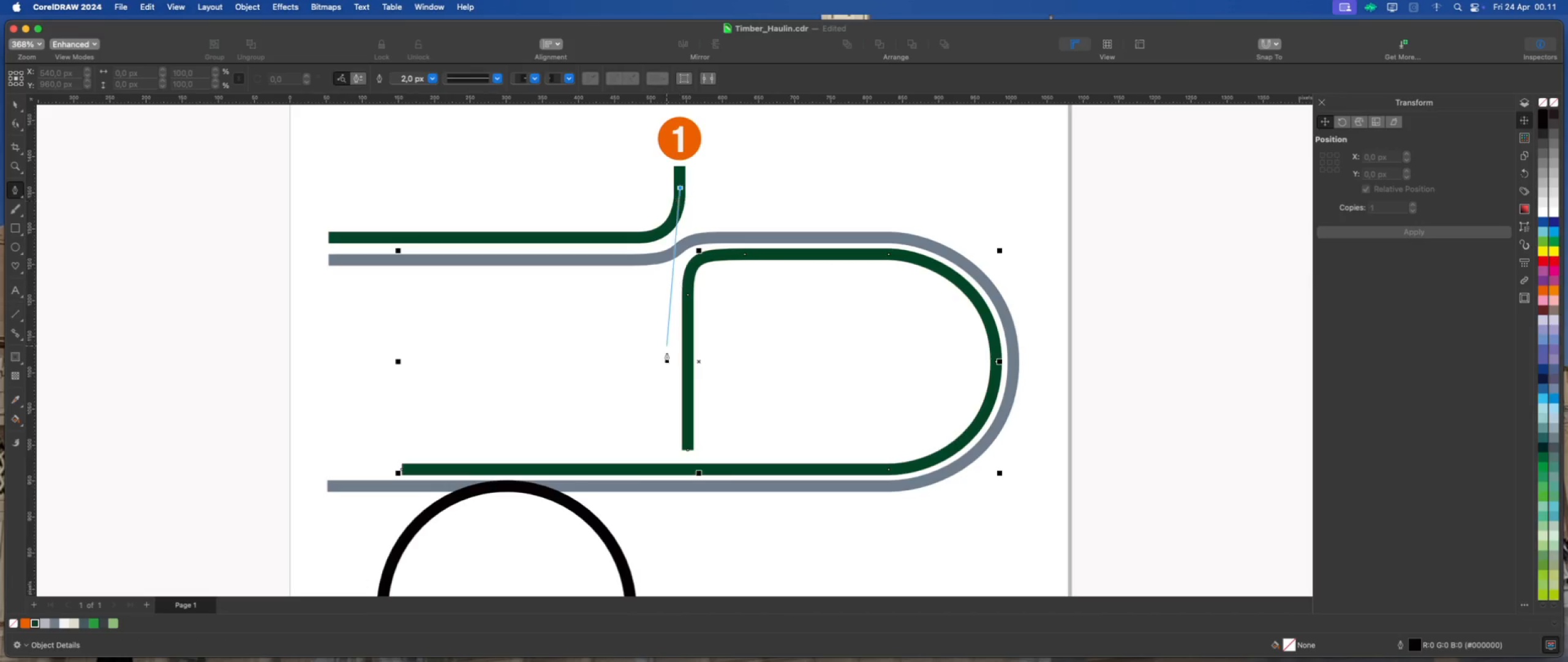 
hold_key(key=ShiftLeft, duration=2.28)
left_click([669, 447])
 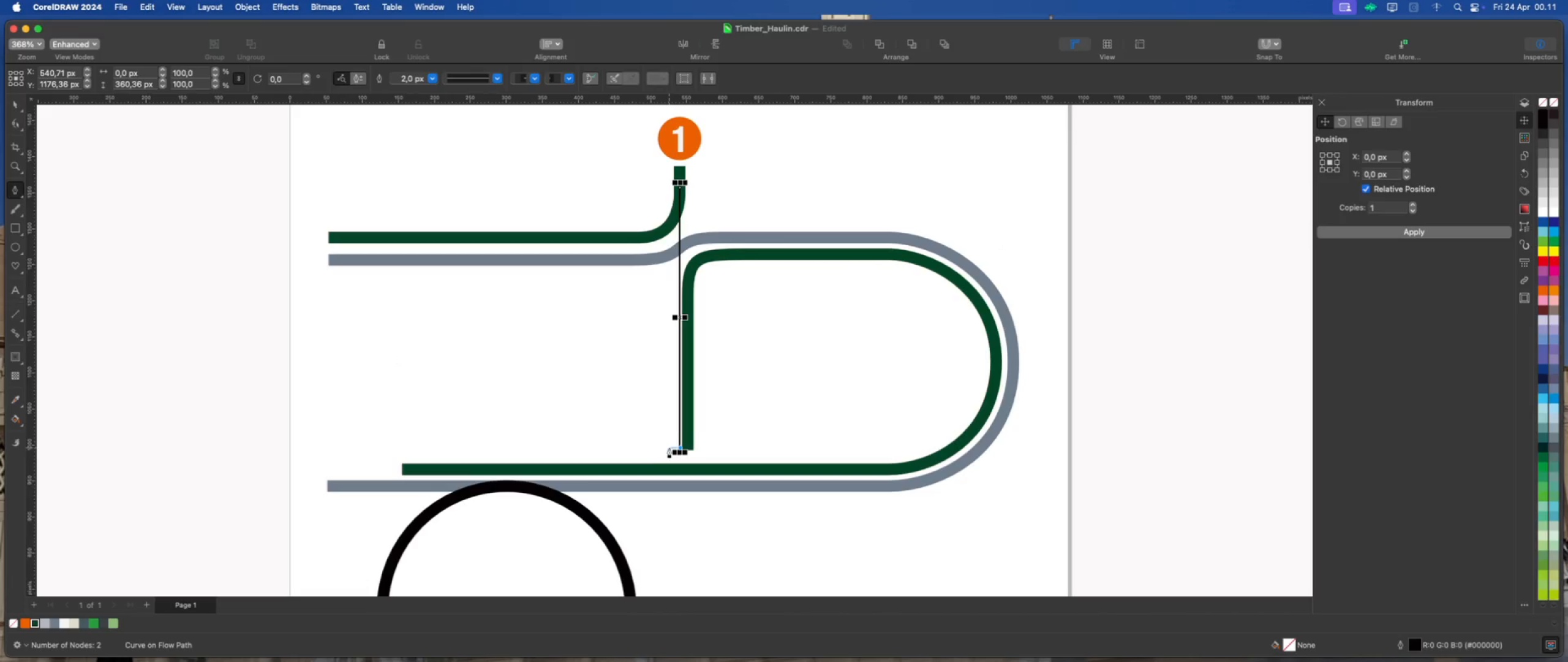 
key(Escape)
 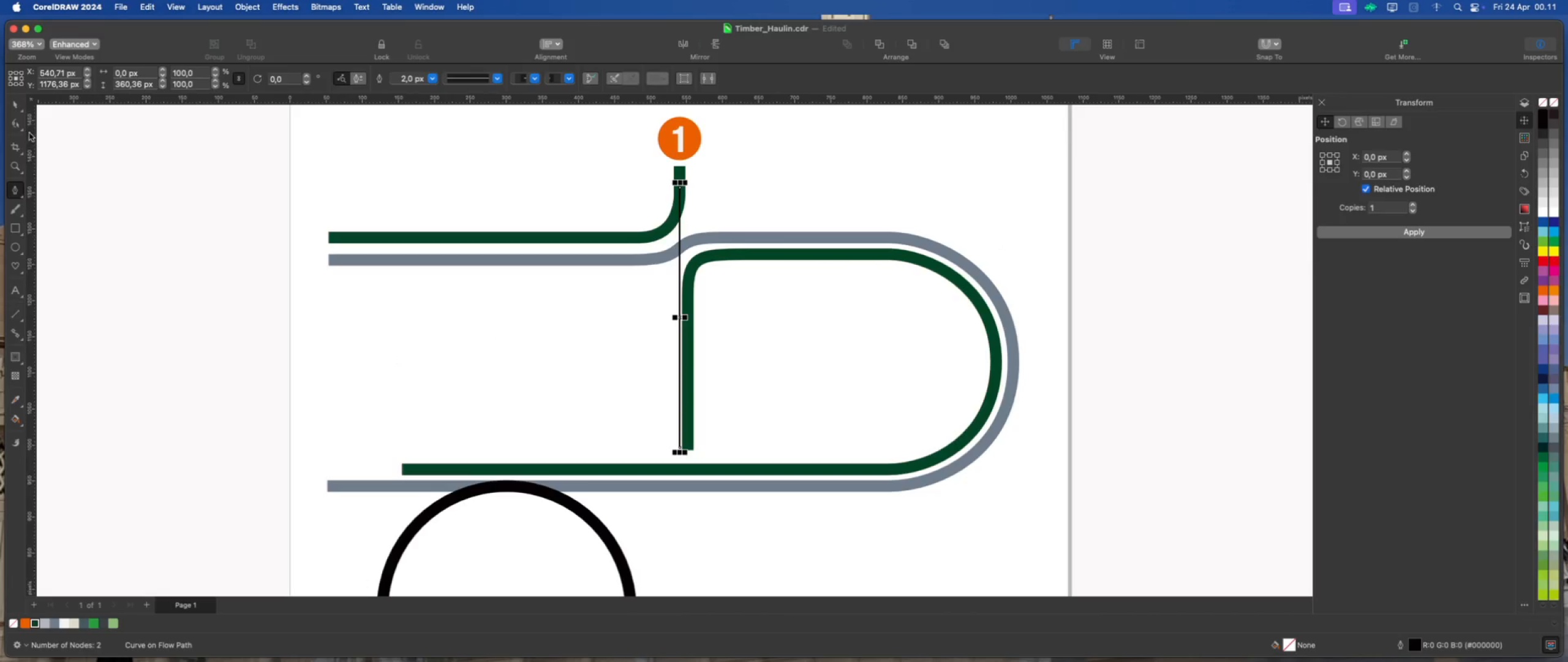 
left_click([15, 121])
 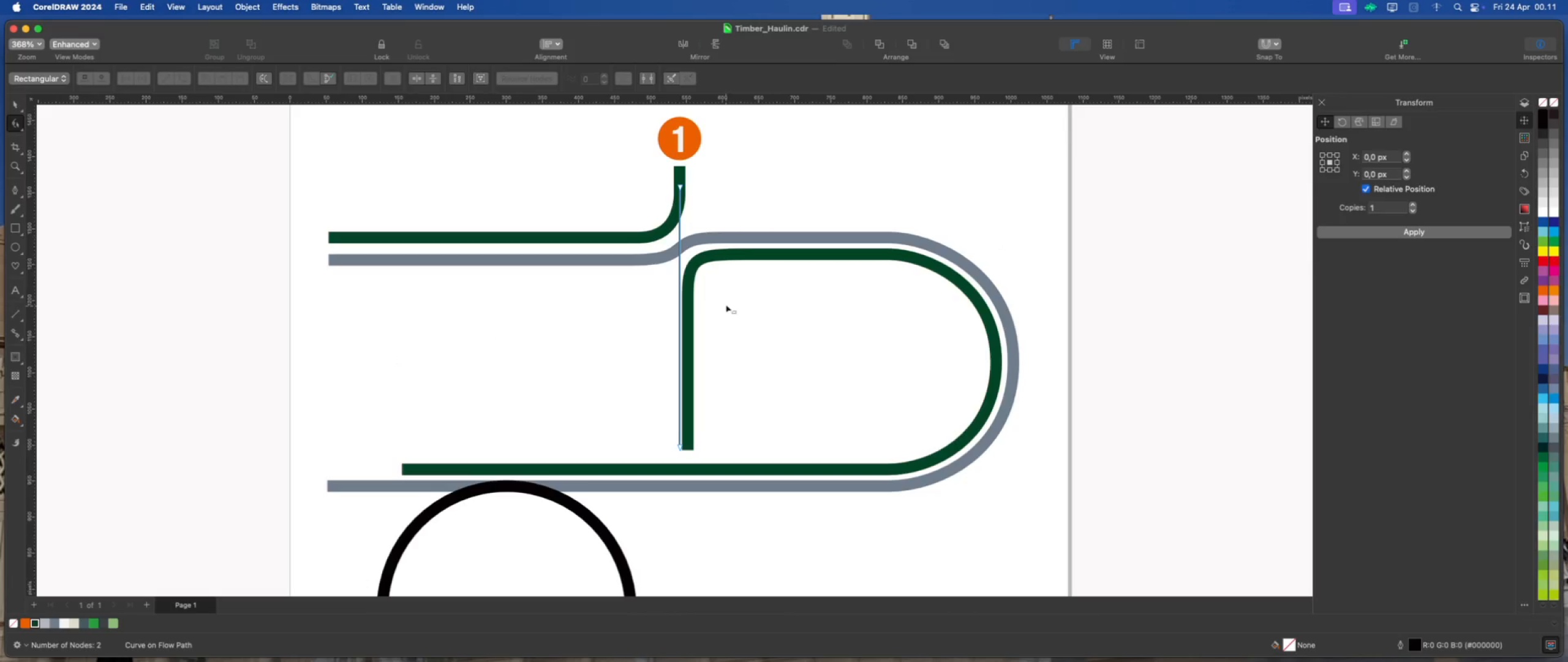 
left_click([726, 277])
 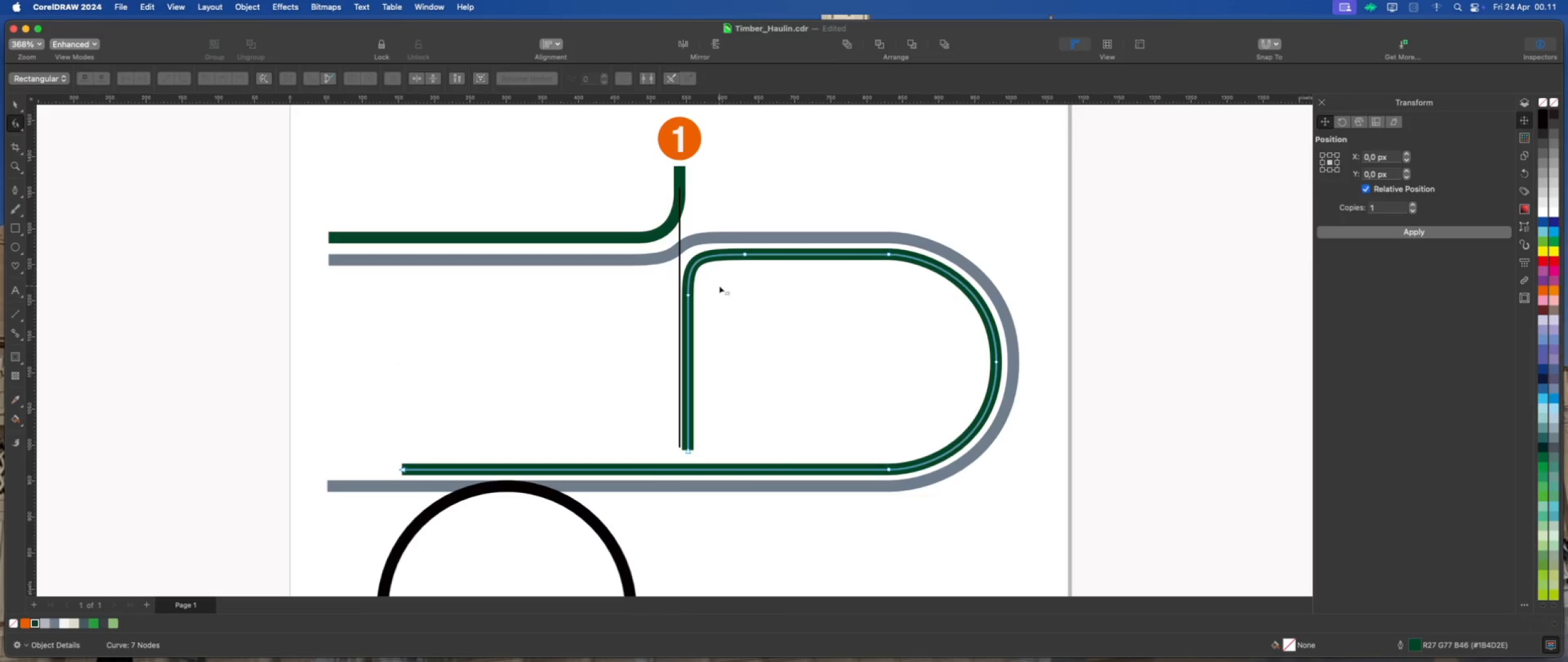 
left_click_drag(start_coordinate=[722, 284], to_coordinate=[639, 458])
 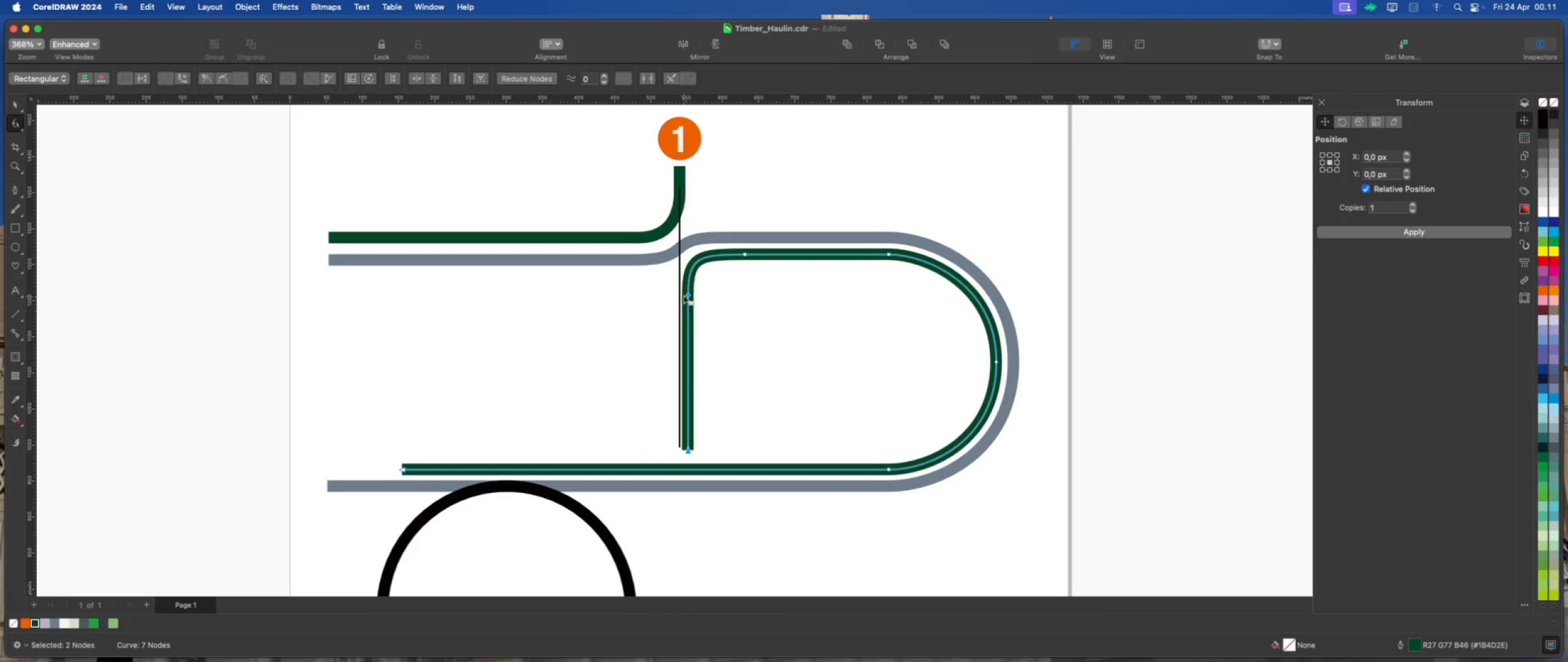 
left_click_drag(start_coordinate=[687, 294], to_coordinate=[680, 294])
 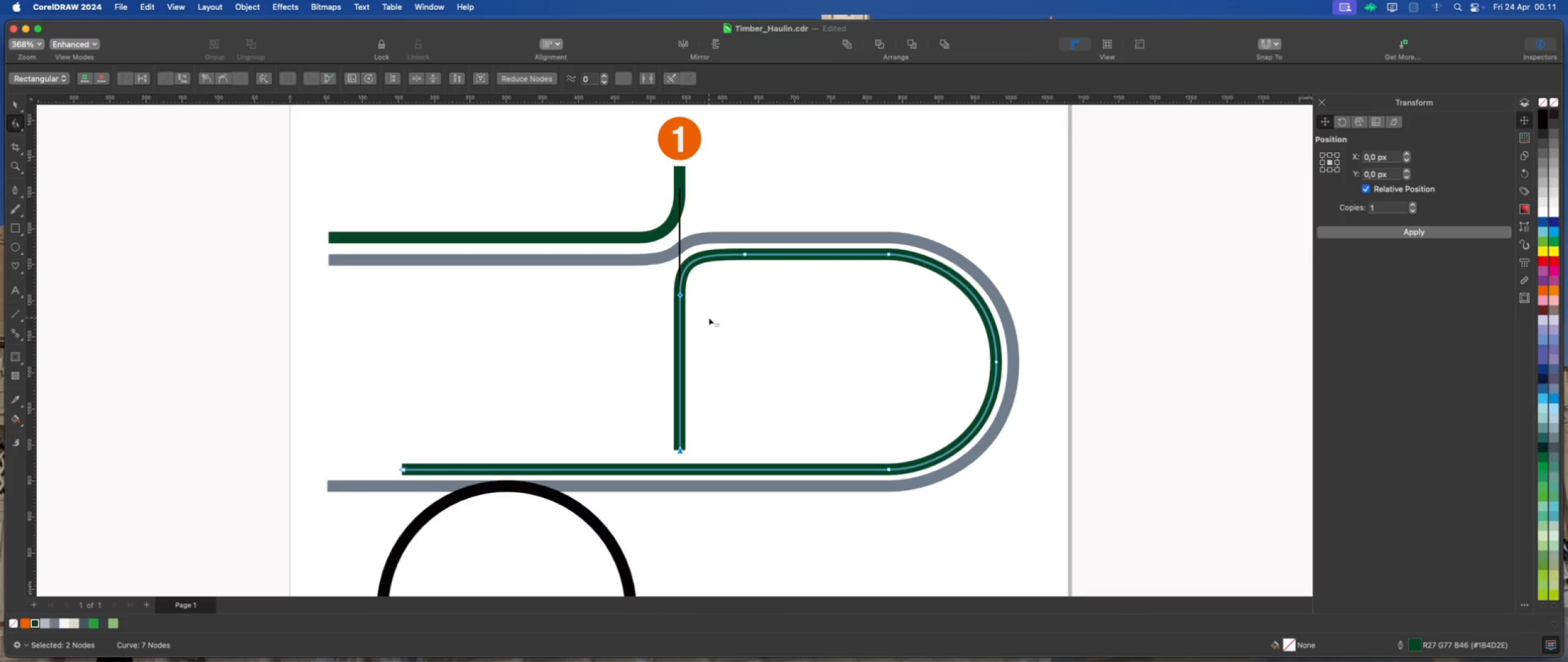 
hold_key(key=ShiftLeft, duration=1.78)
 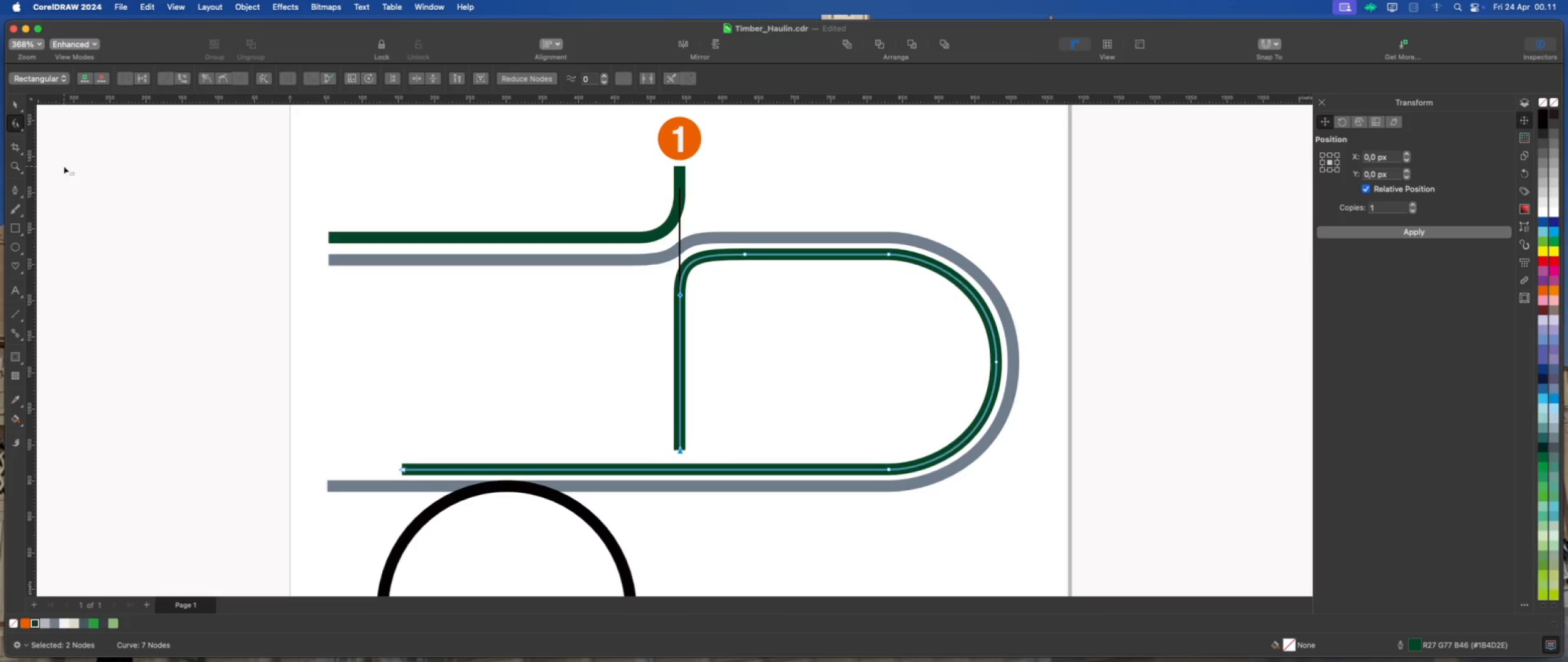 
left_click([9, 107])
 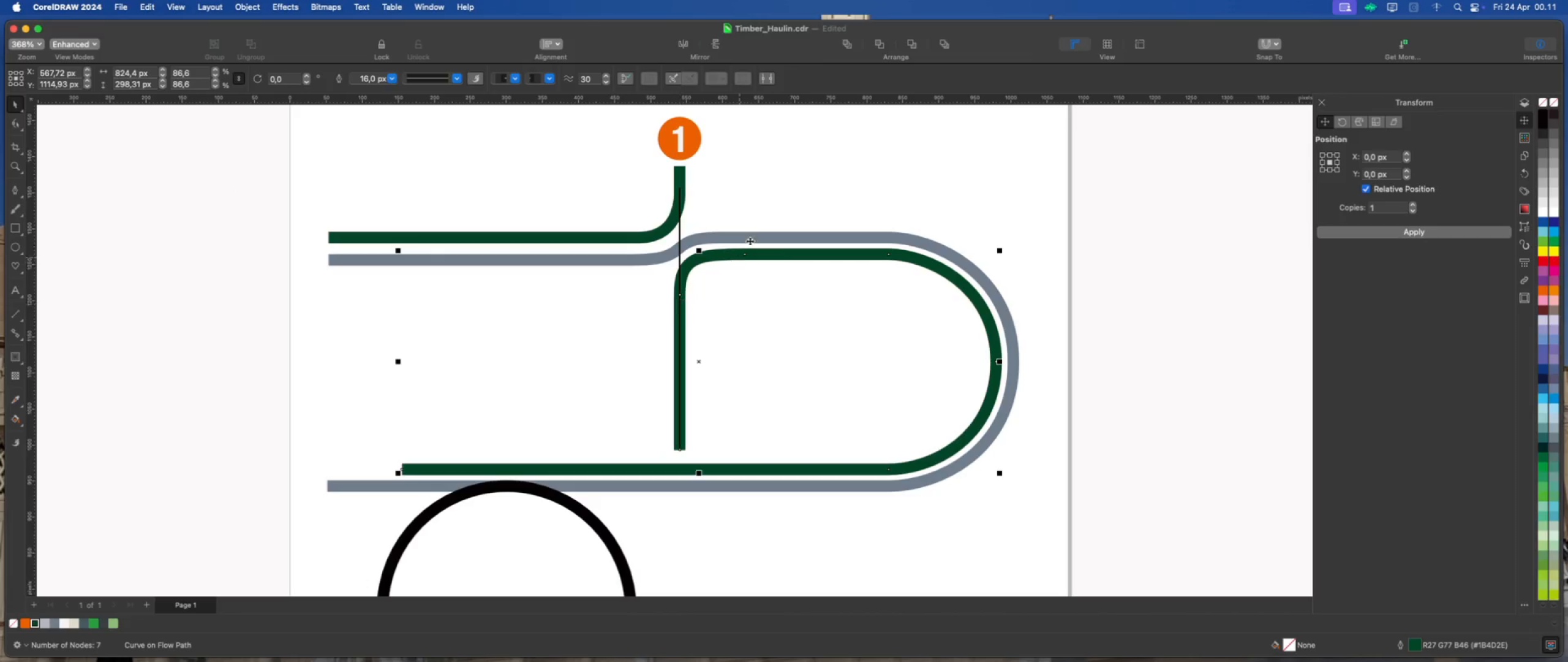 
left_click([764, 206])
 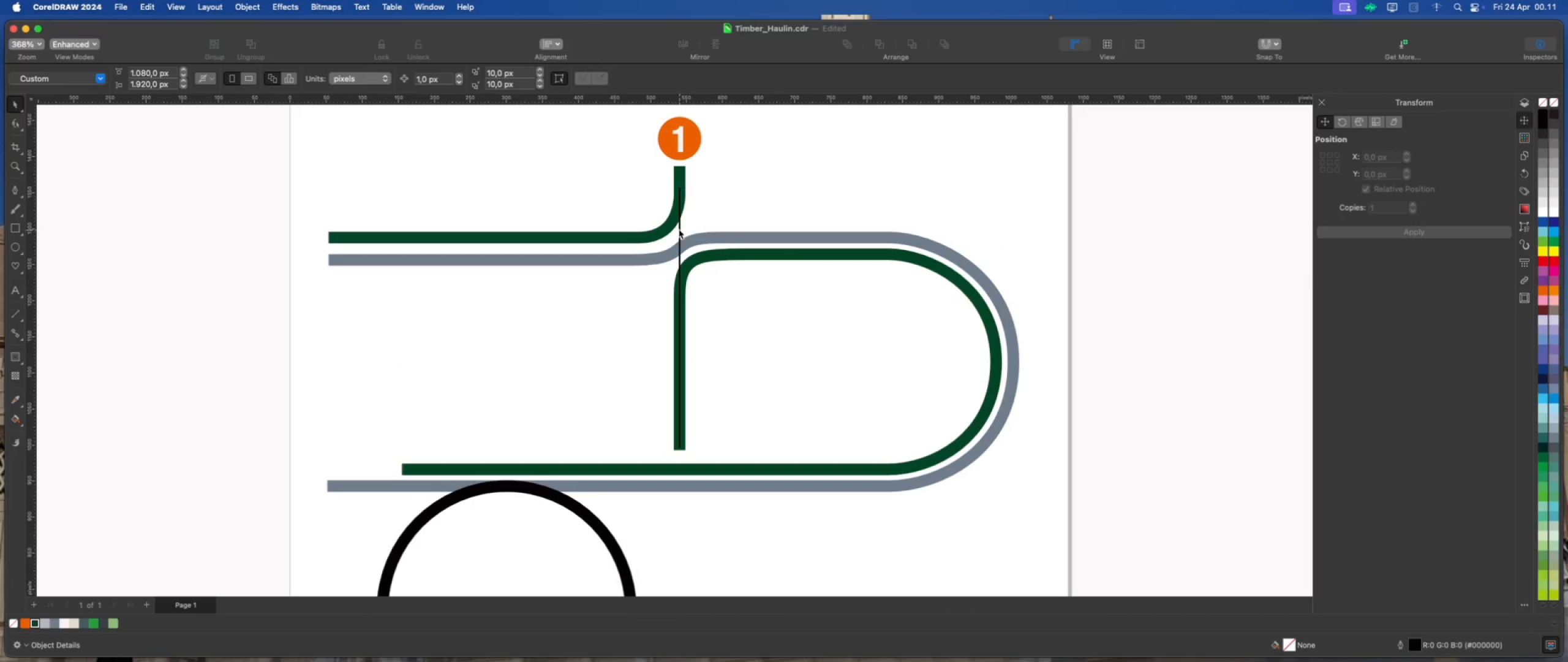 
left_click([679, 229])
 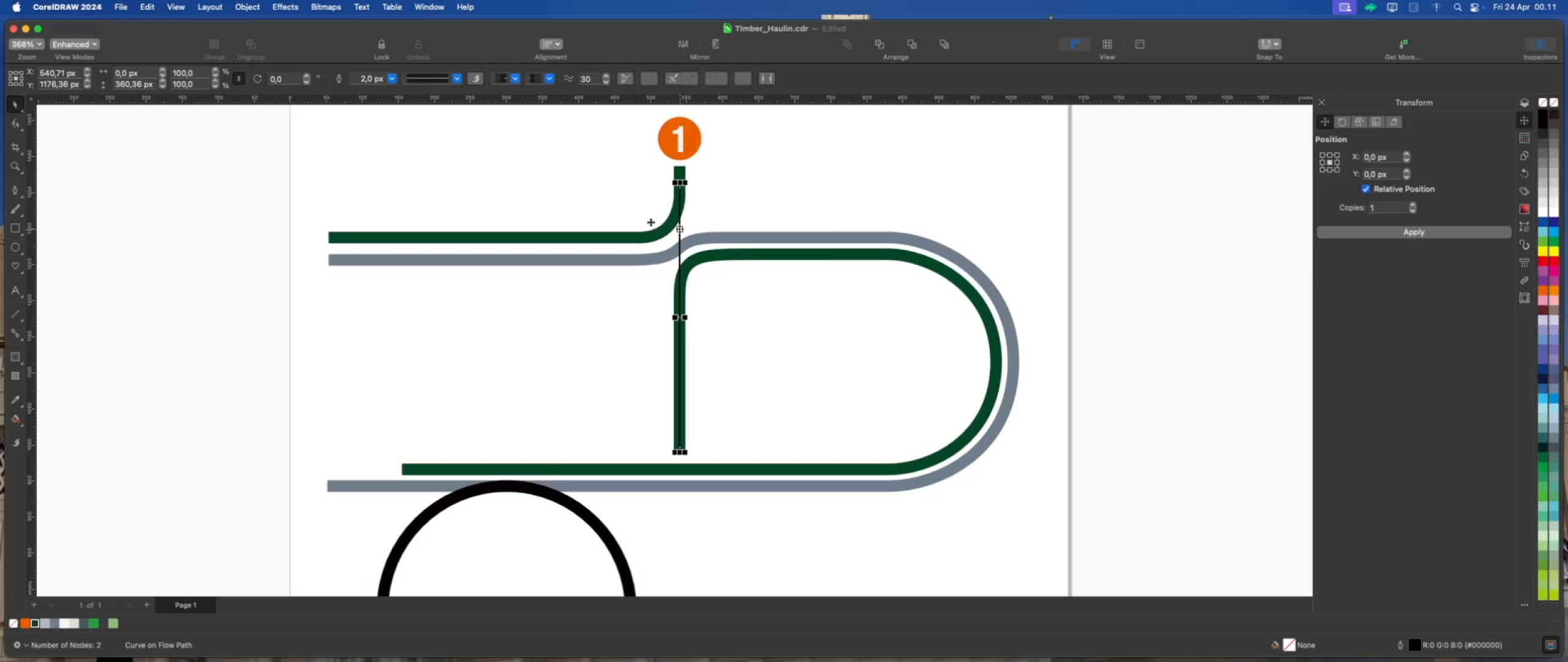 
scroll: coordinate [650, 222], scroll_direction: down, amount: 6.0
 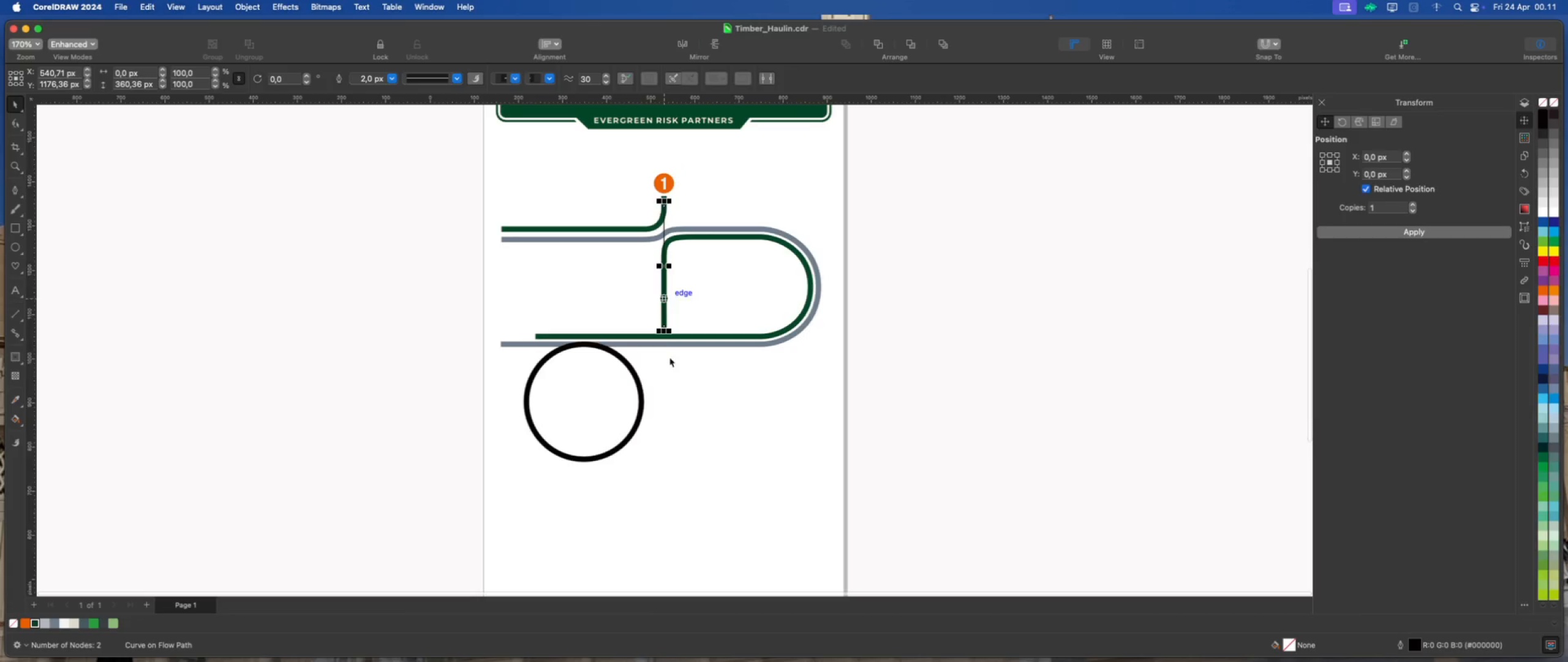 
scroll: coordinate [668, 362], scroll_direction: up, amount: 1.0
 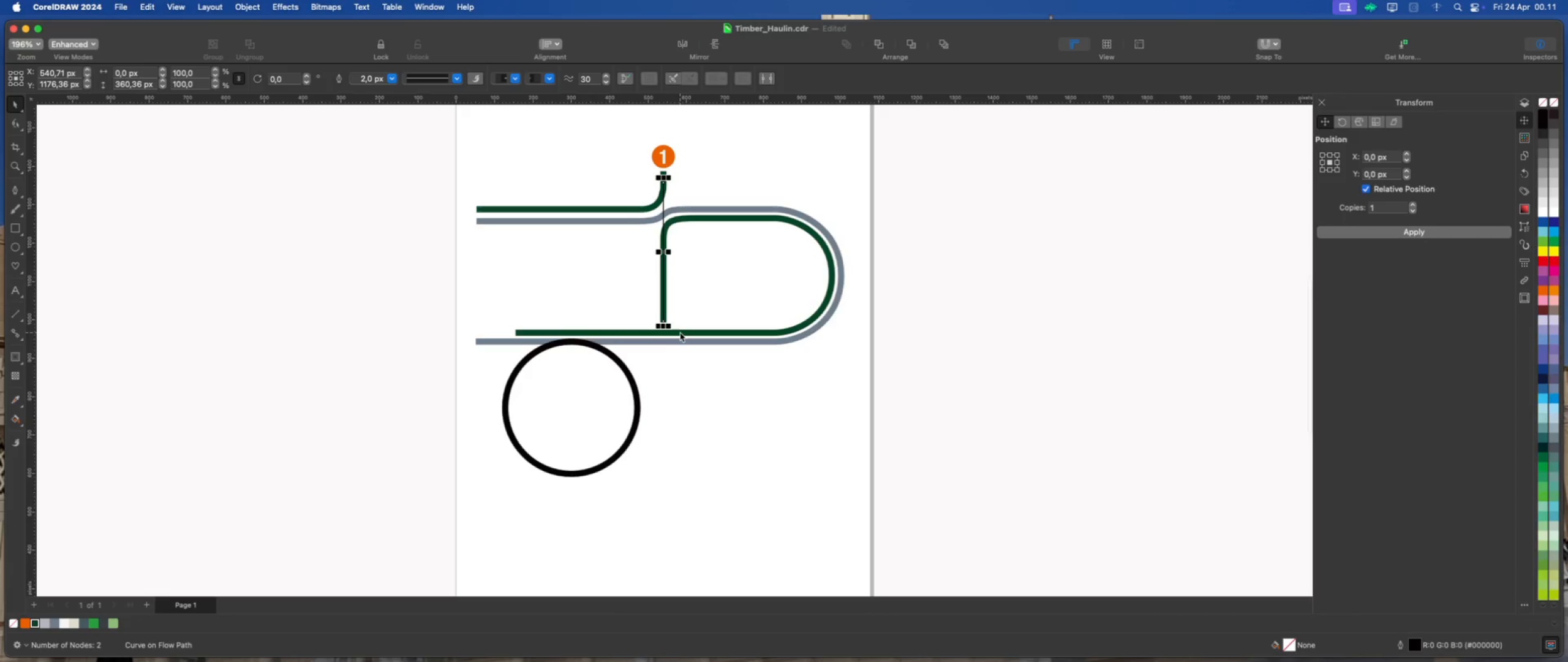 
key(Delete)
 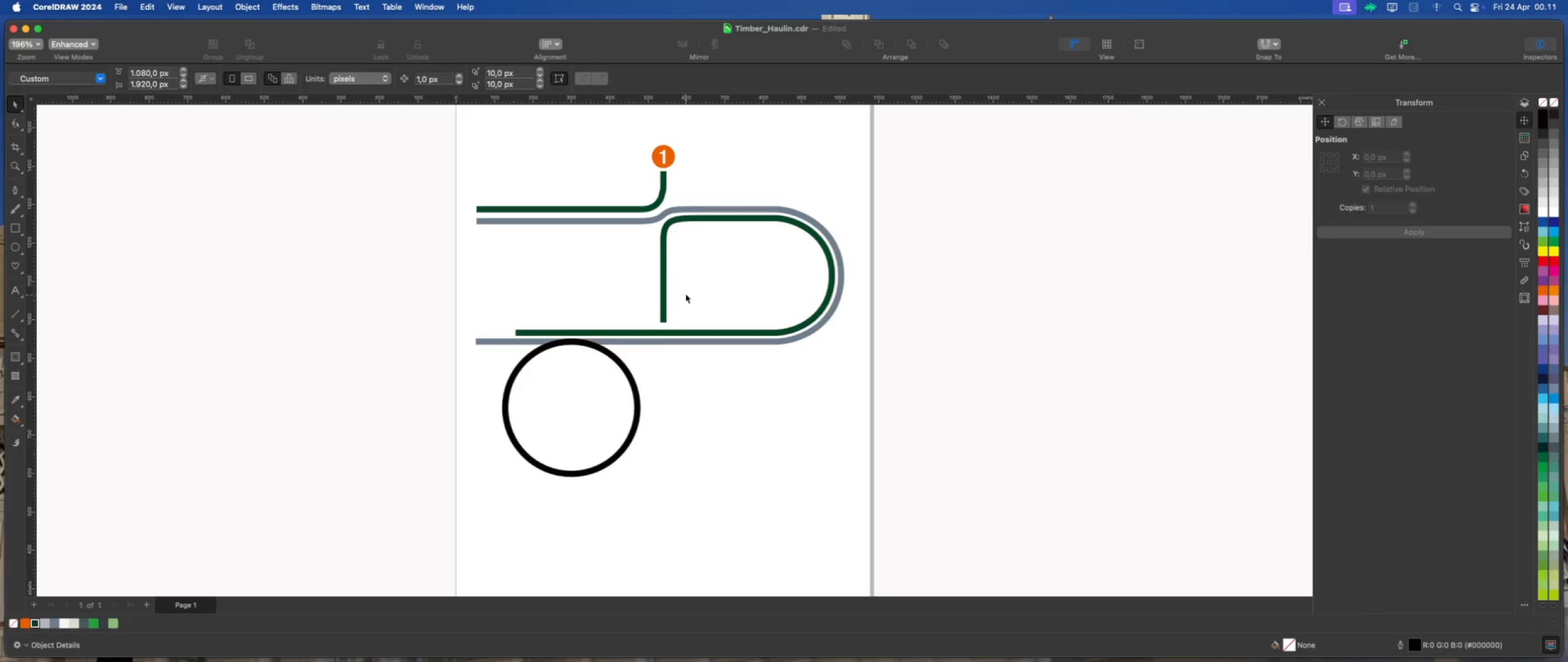 
scroll: coordinate [688, 281], scroll_direction: up, amount: 1.0
 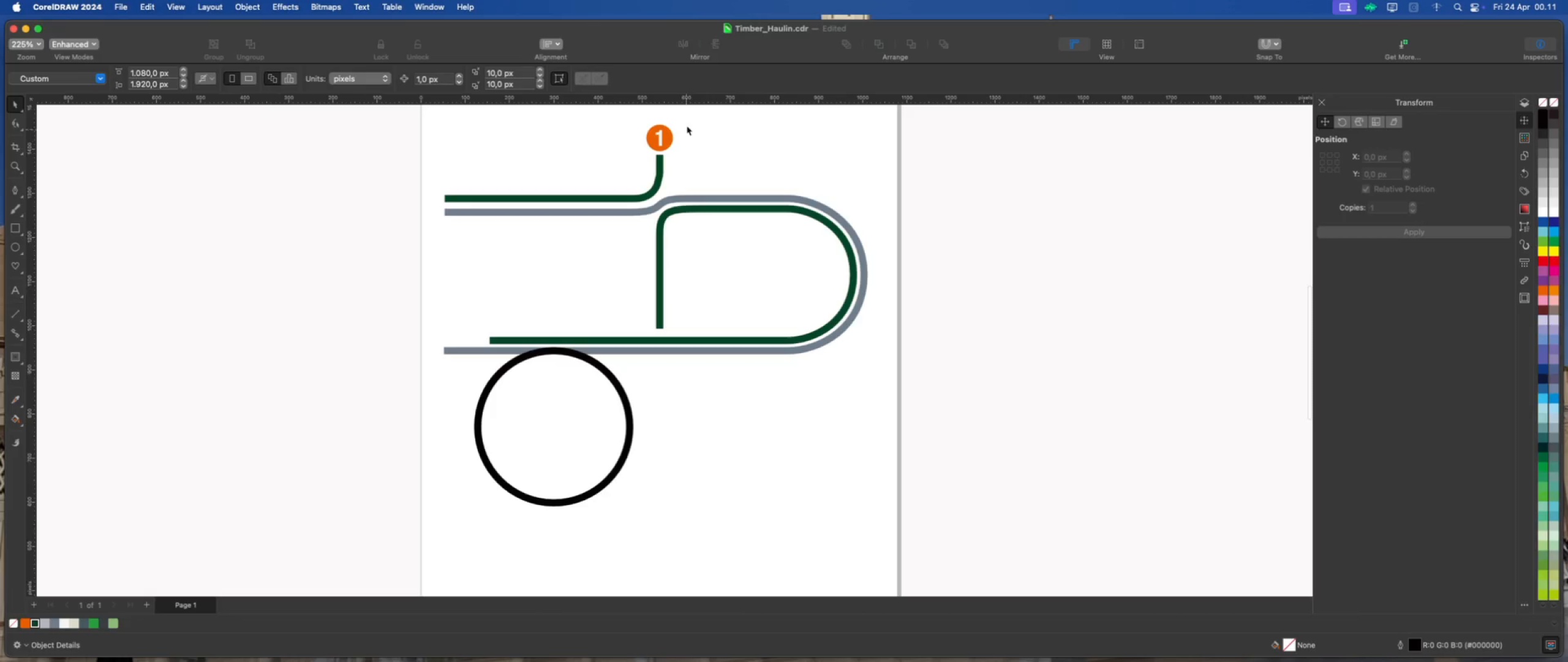 
left_click_drag(start_coordinate=[696, 118], to_coordinate=[625, 156])
 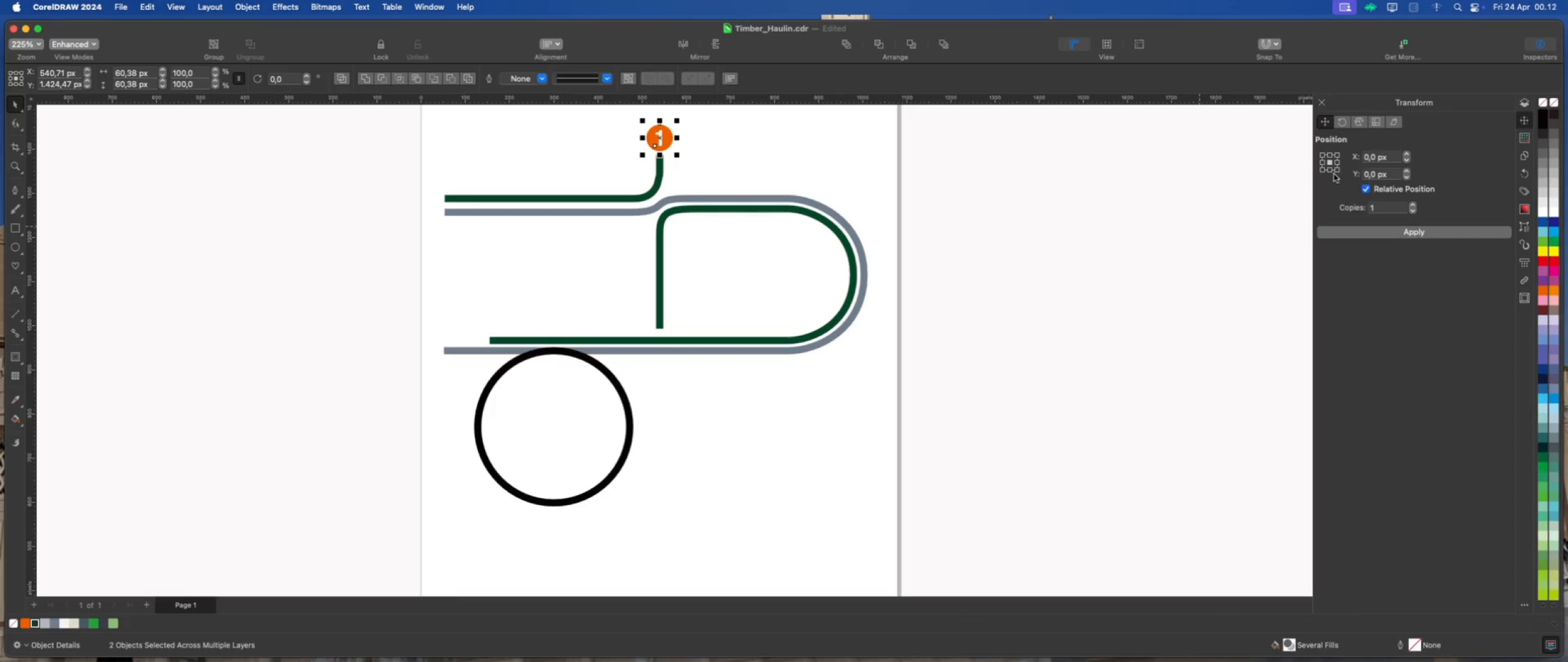 
left_click([1331, 172])
 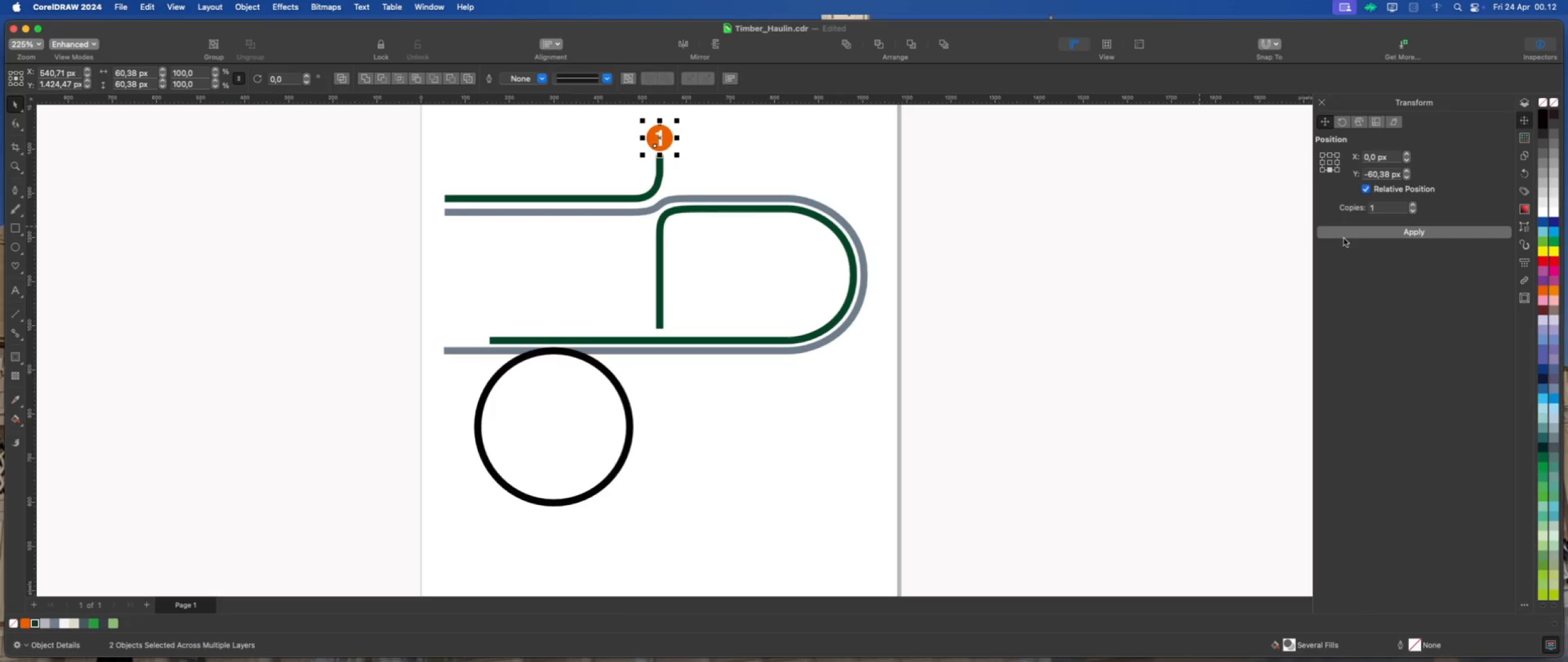 
left_click([1344, 236])
 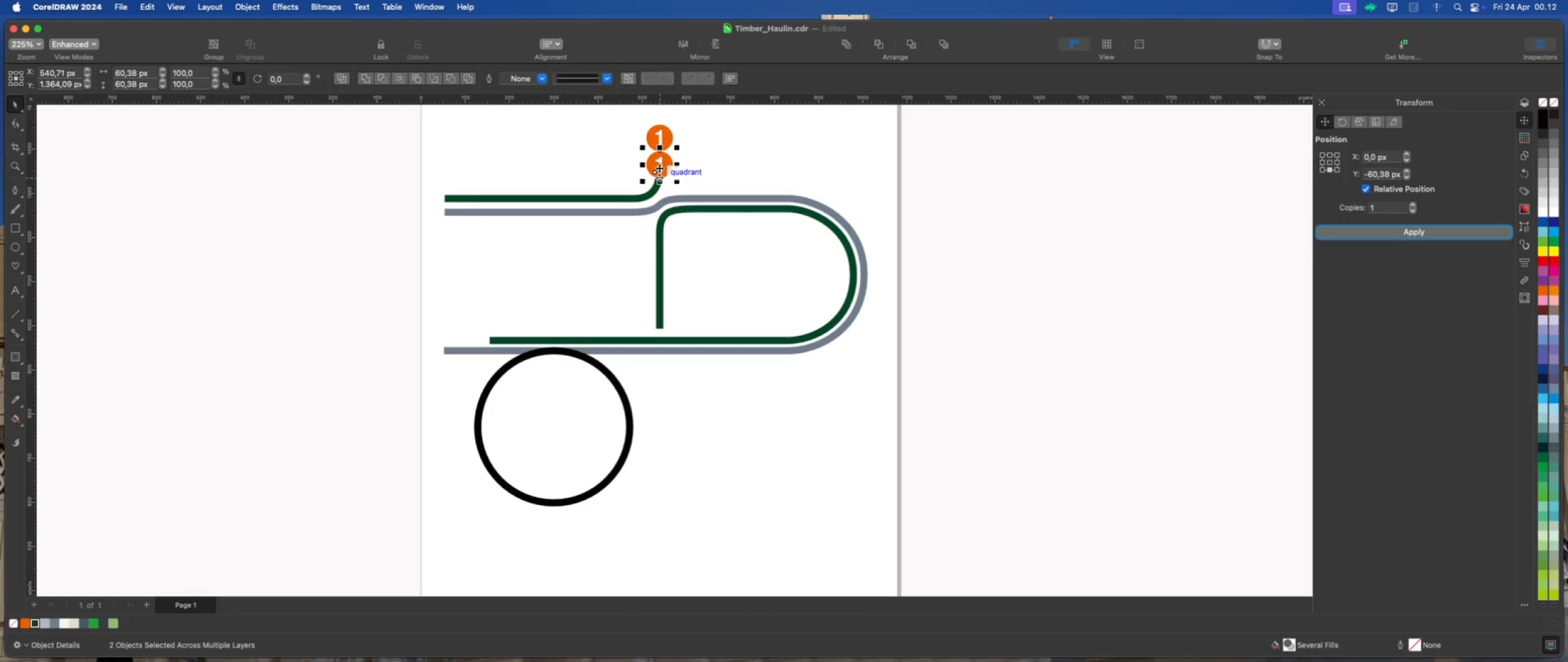 
left_click_drag(start_coordinate=[658, 162], to_coordinate=[662, 273])
 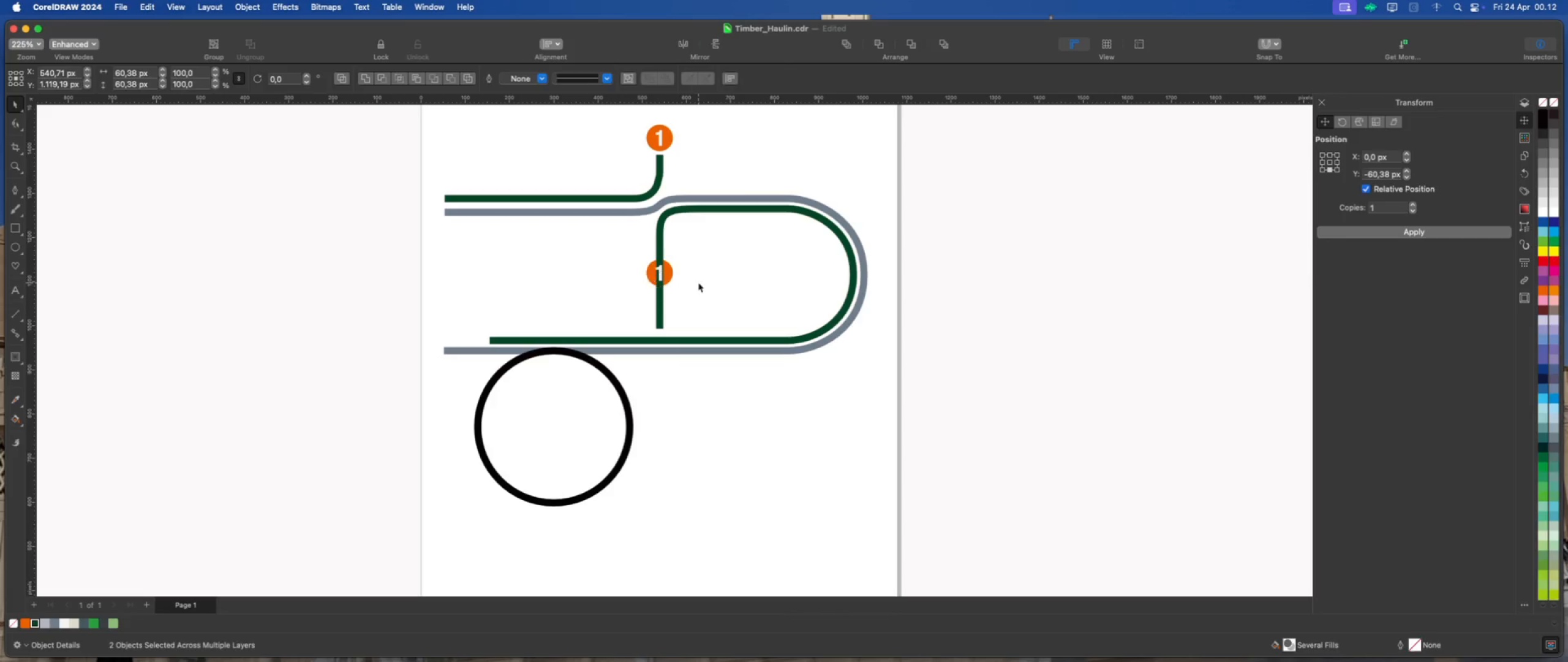 
hold_key(key=ShiftLeft, duration=2.84)
 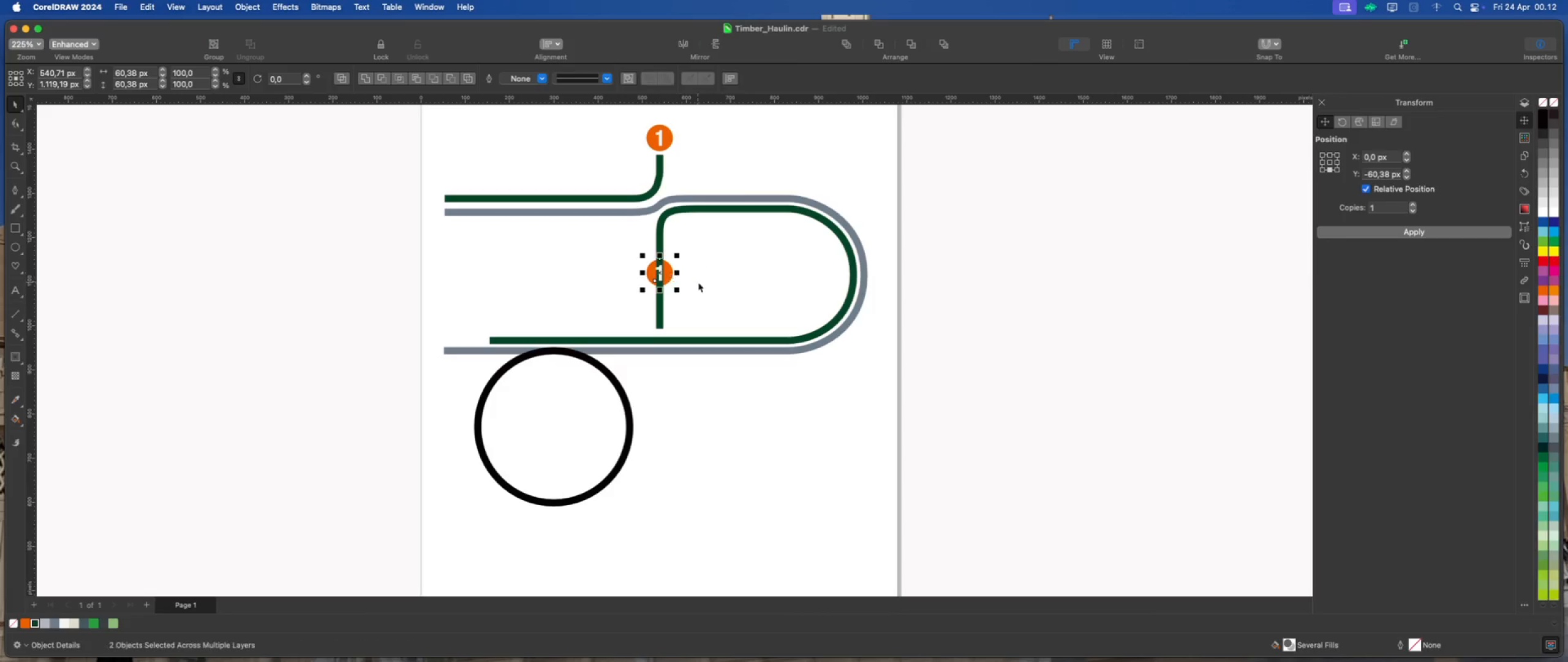 
left_click([698, 283])
 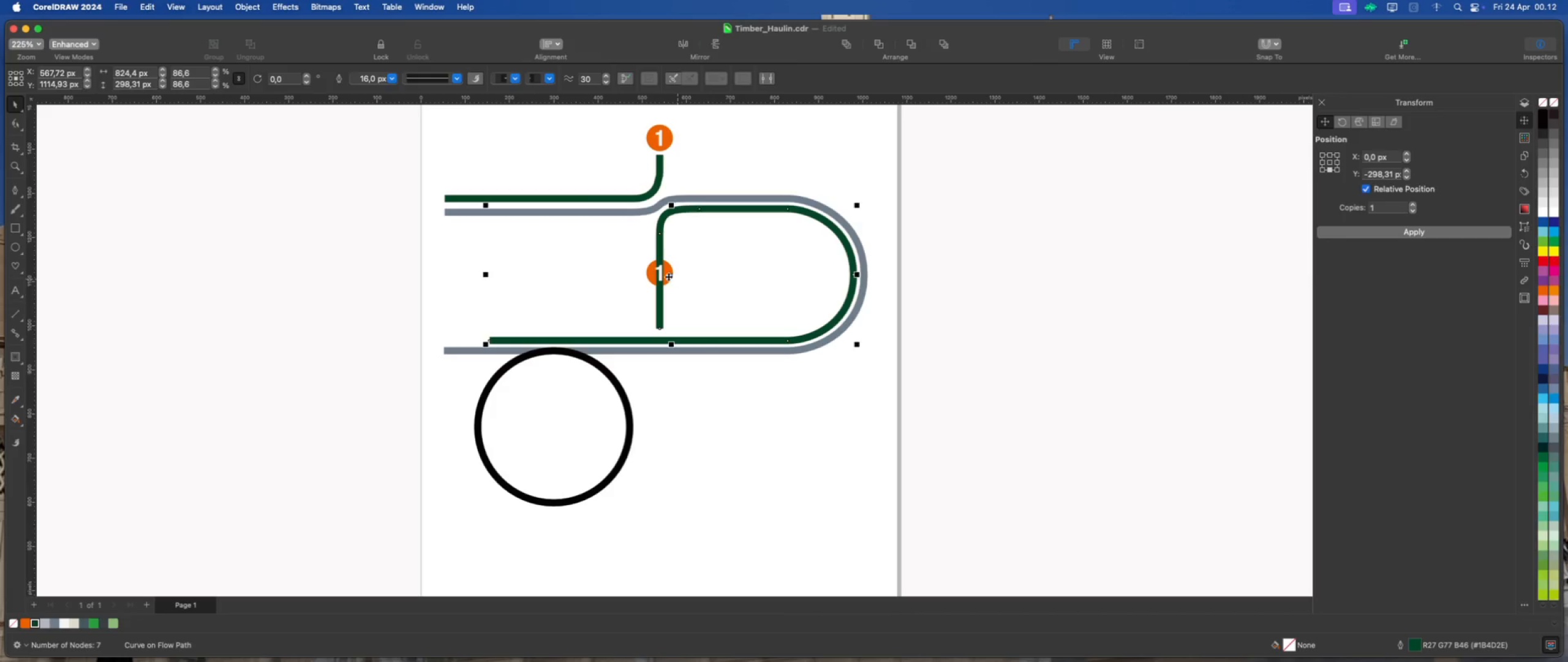 
scroll: coordinate [668, 276], scroll_direction: up, amount: 5.0
 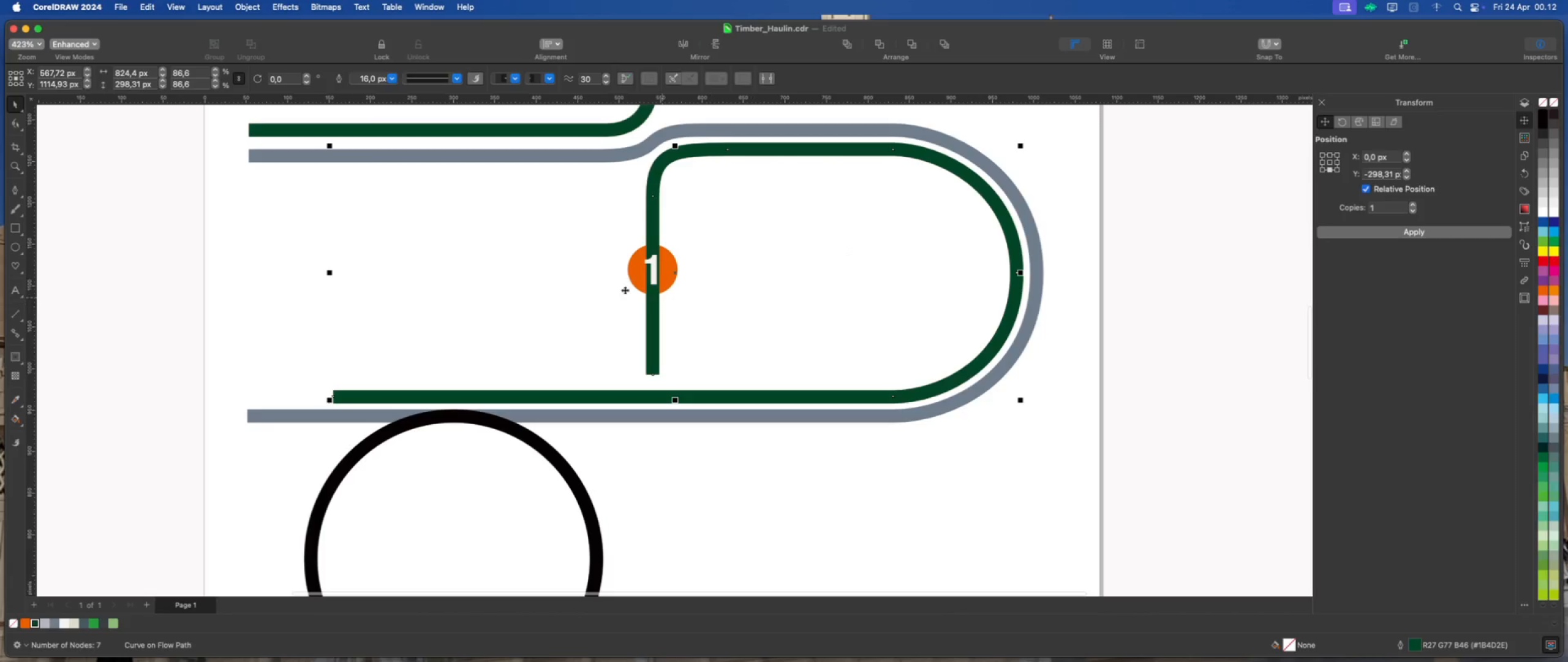 
left_click([576, 273])
 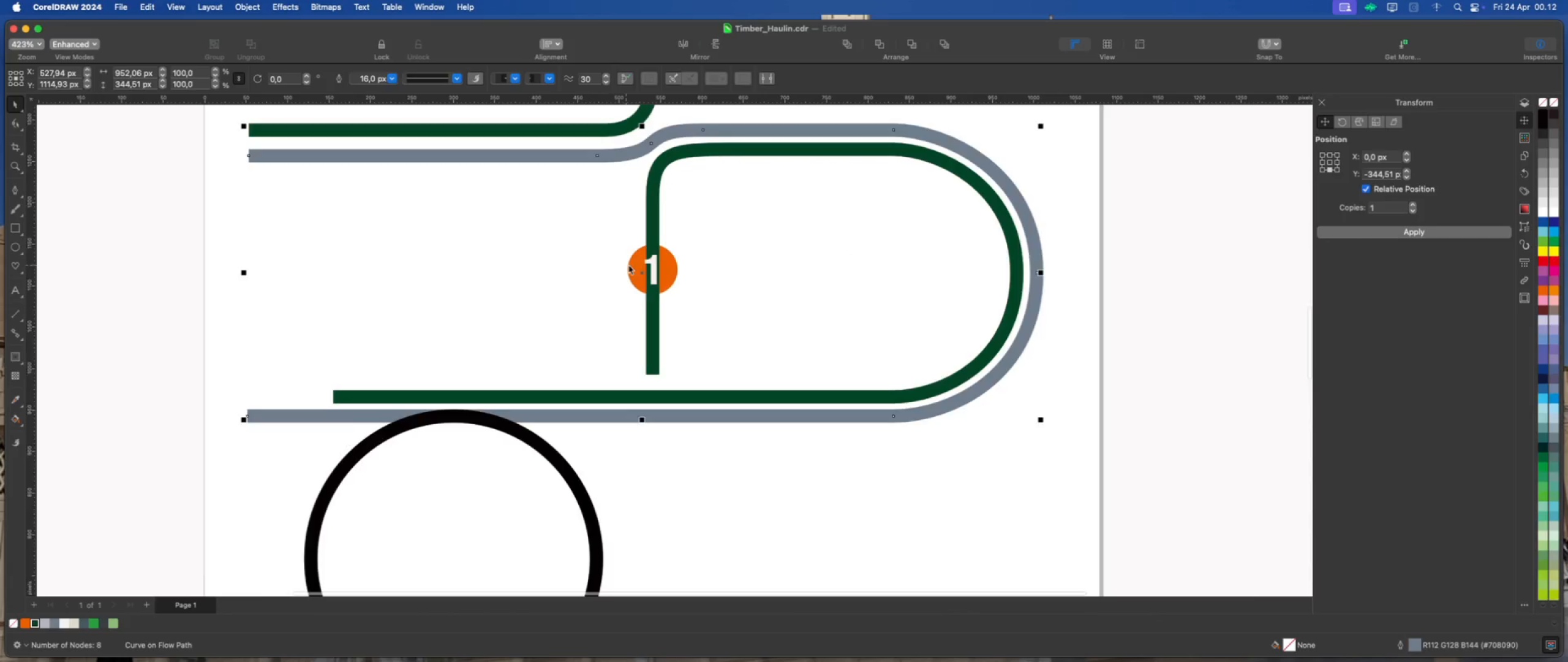 
scroll: coordinate [632, 265], scroll_direction: up, amount: 2.0
 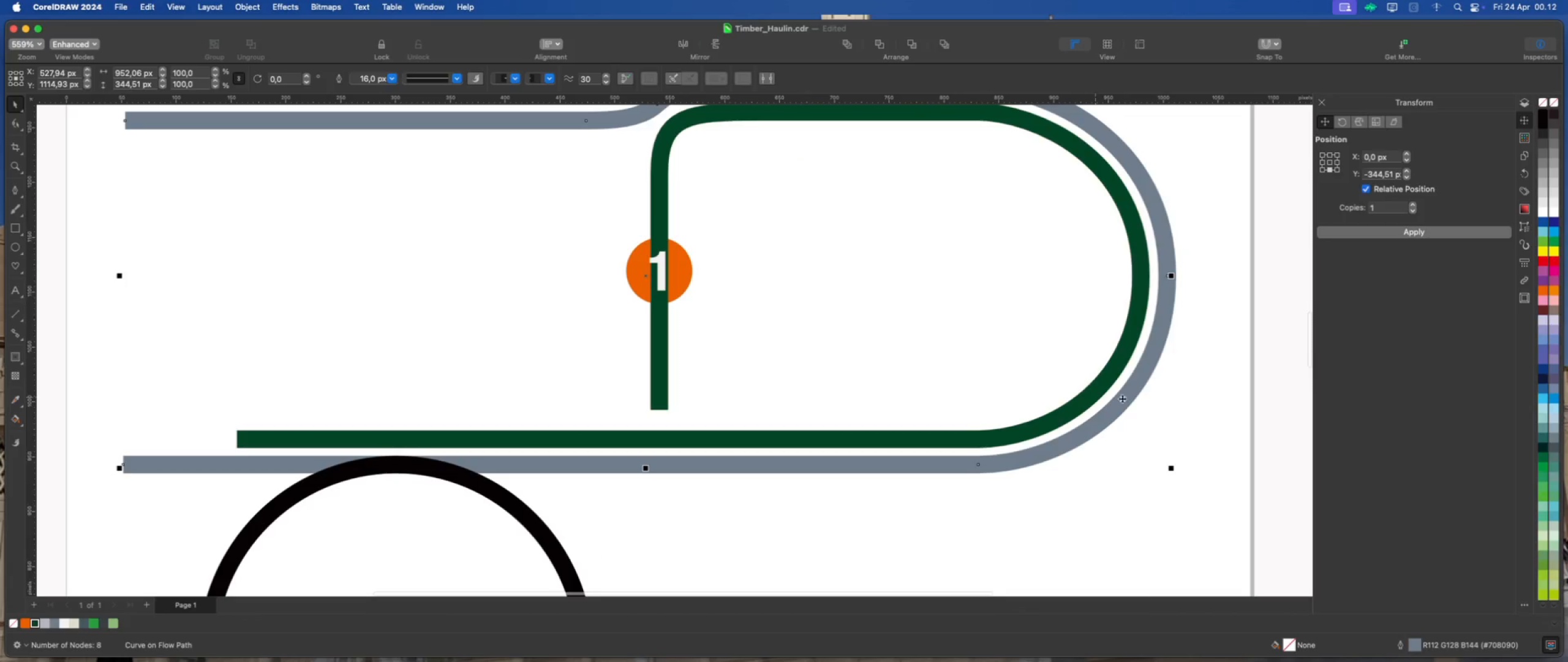 
left_click([1229, 392])
 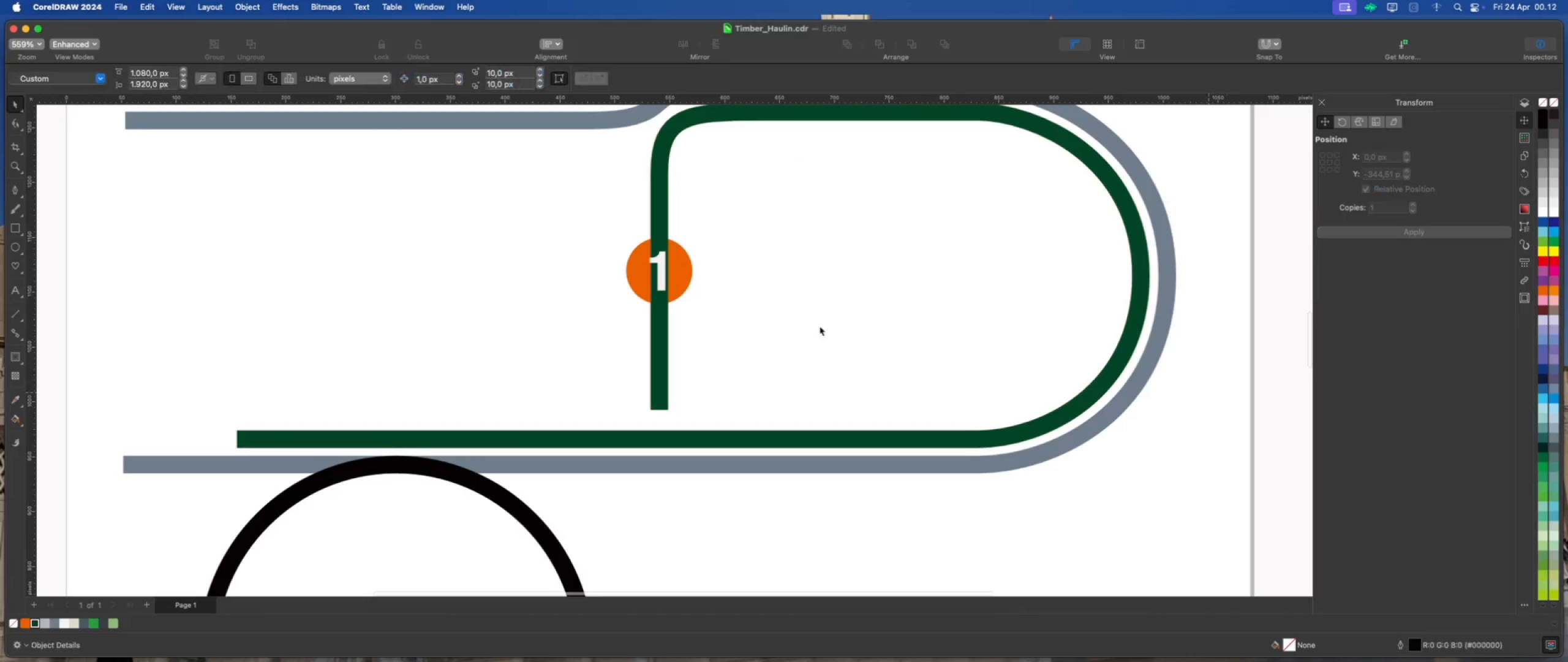 
scroll: coordinate [724, 310], scroll_direction: up, amount: 1.0
 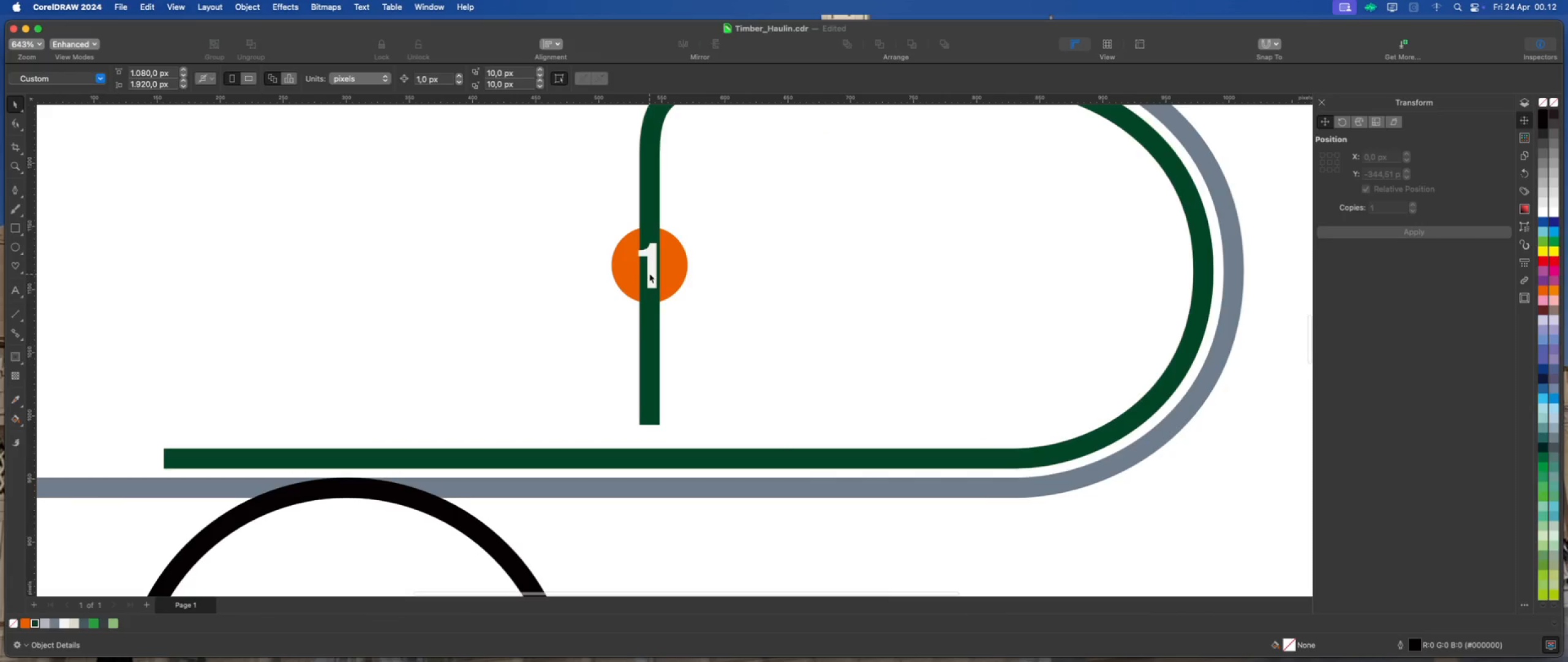 
left_click([650, 273])
 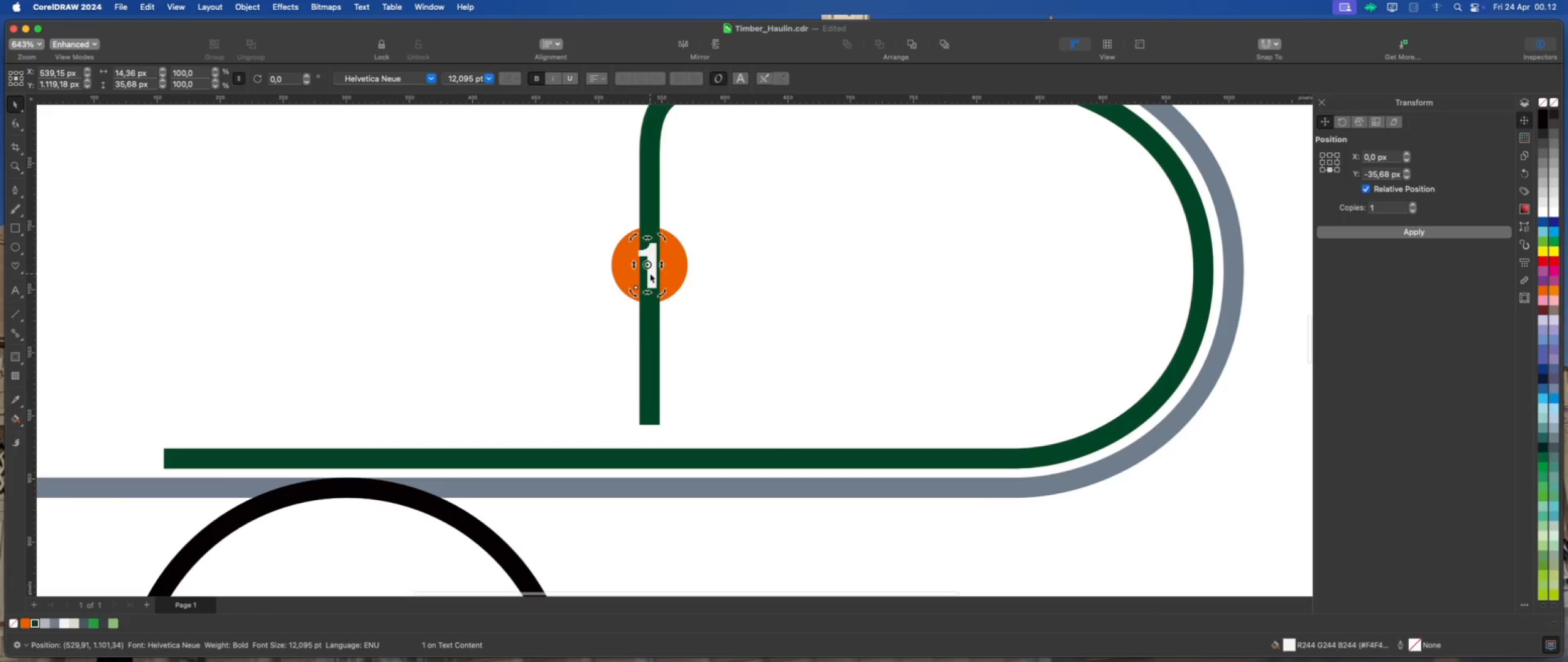 
double_click([650, 273])
 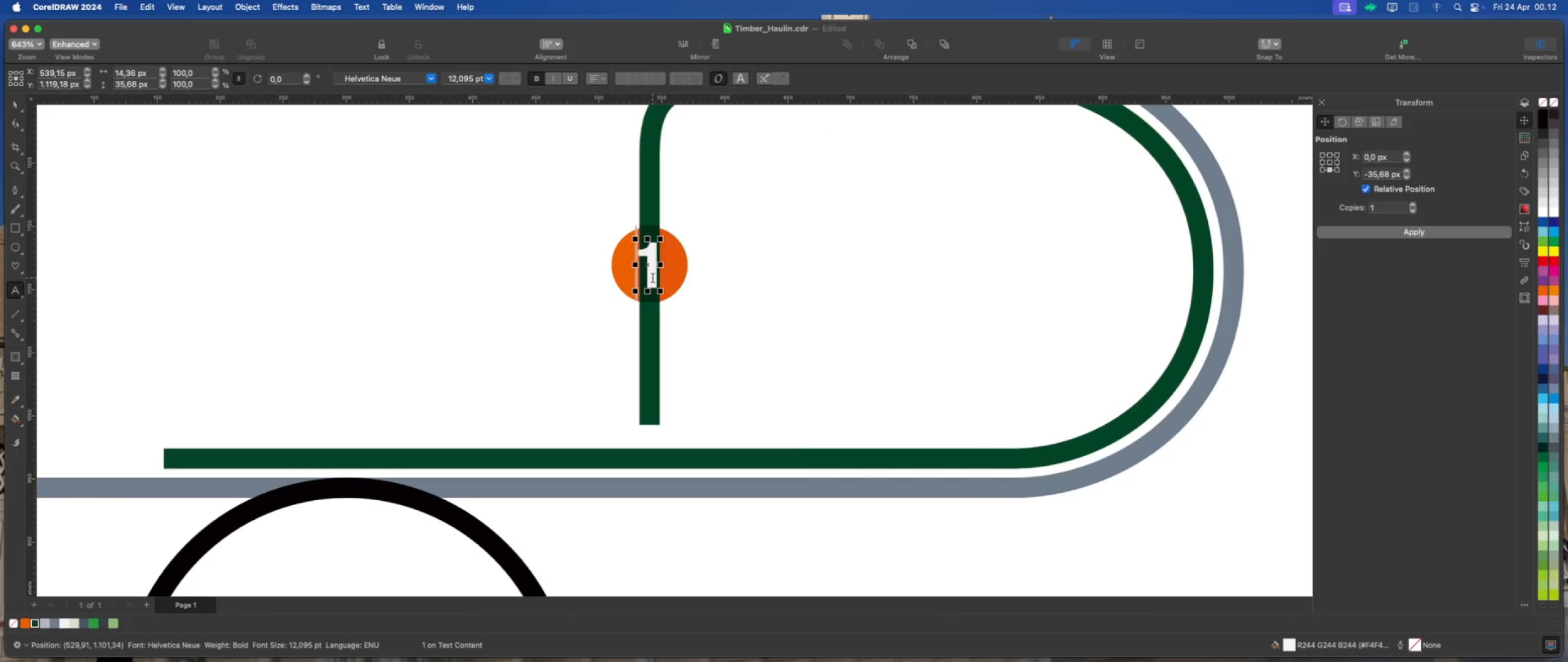 
key(Delete)
 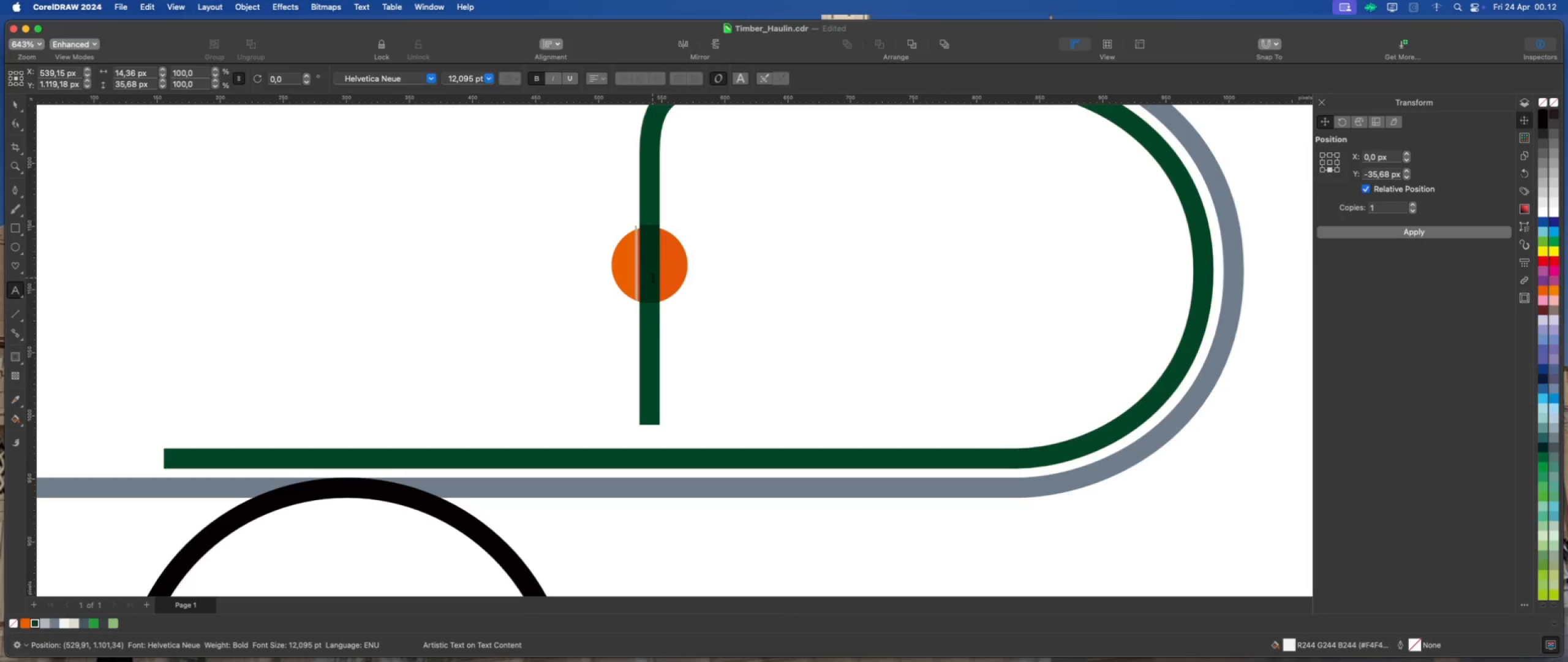 
key(2)
 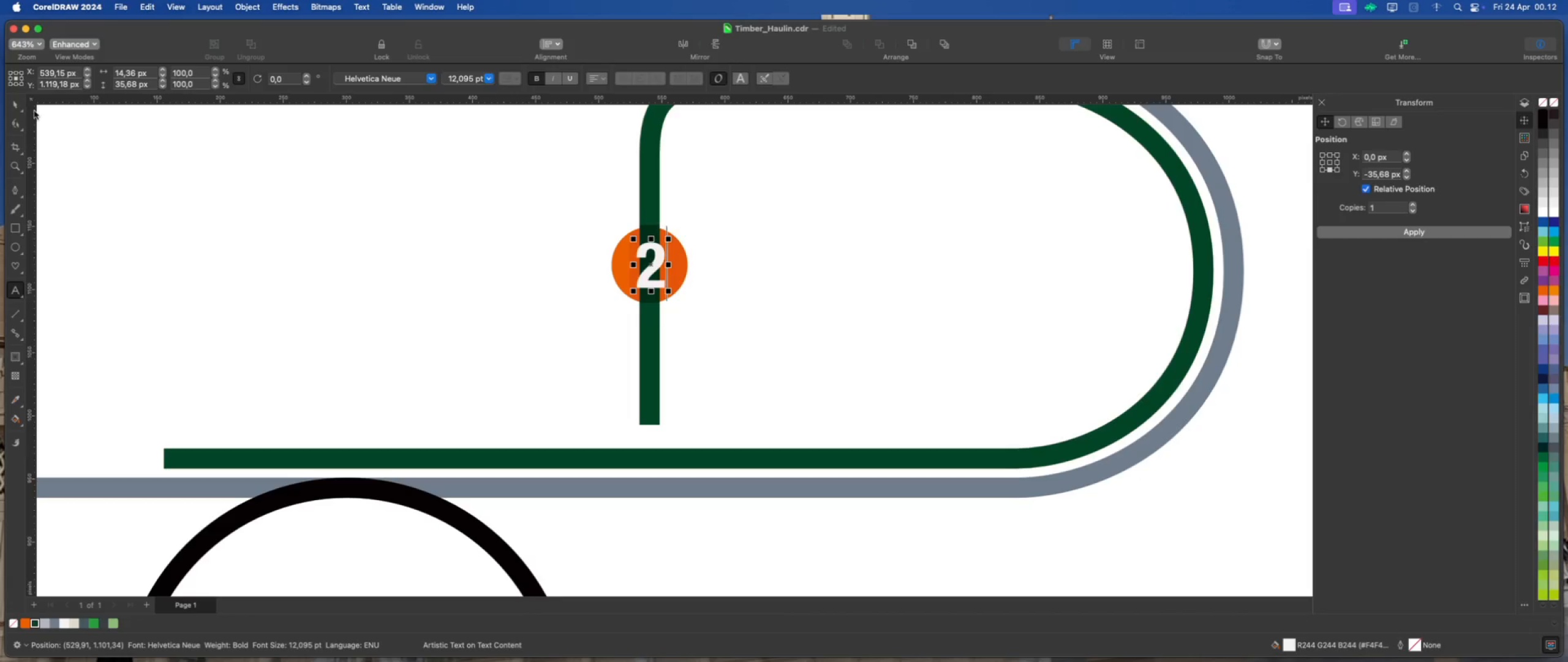 
left_click([13, 102])
 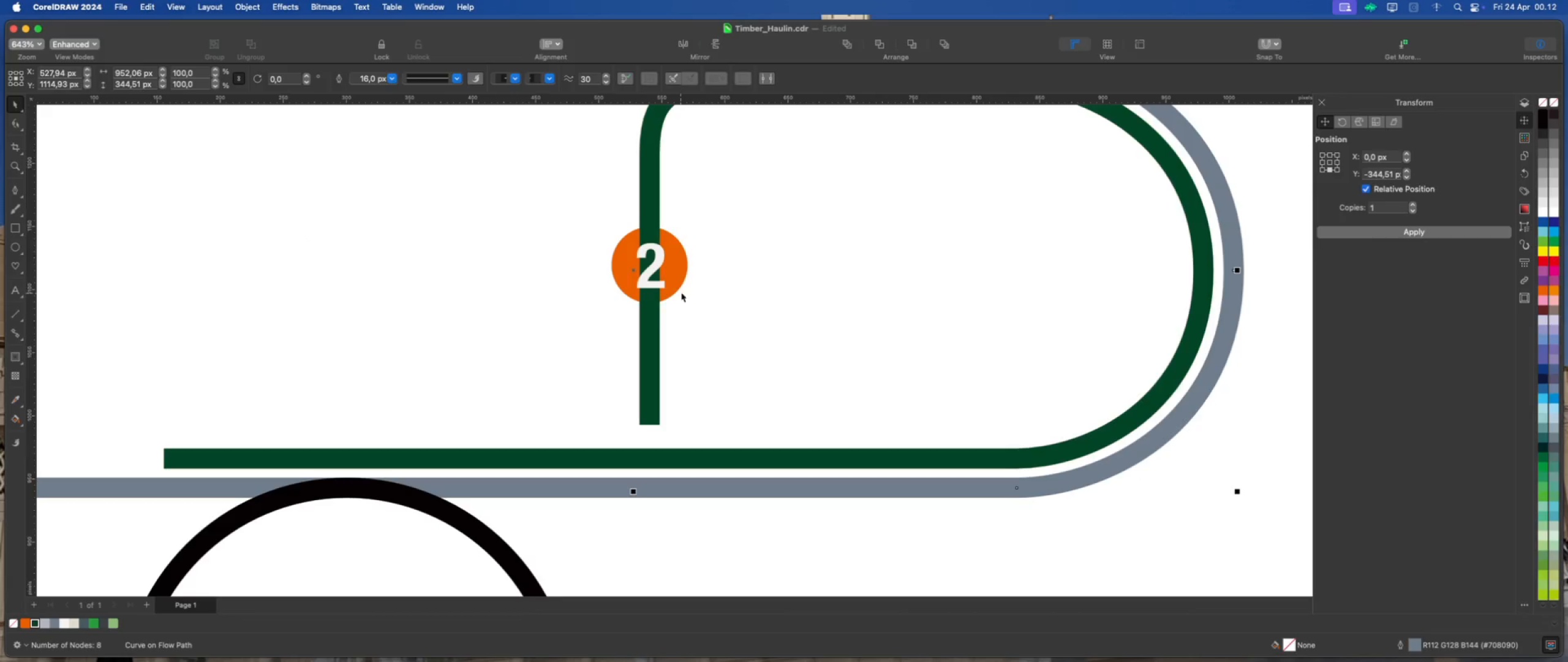 
left_click([683, 283])
 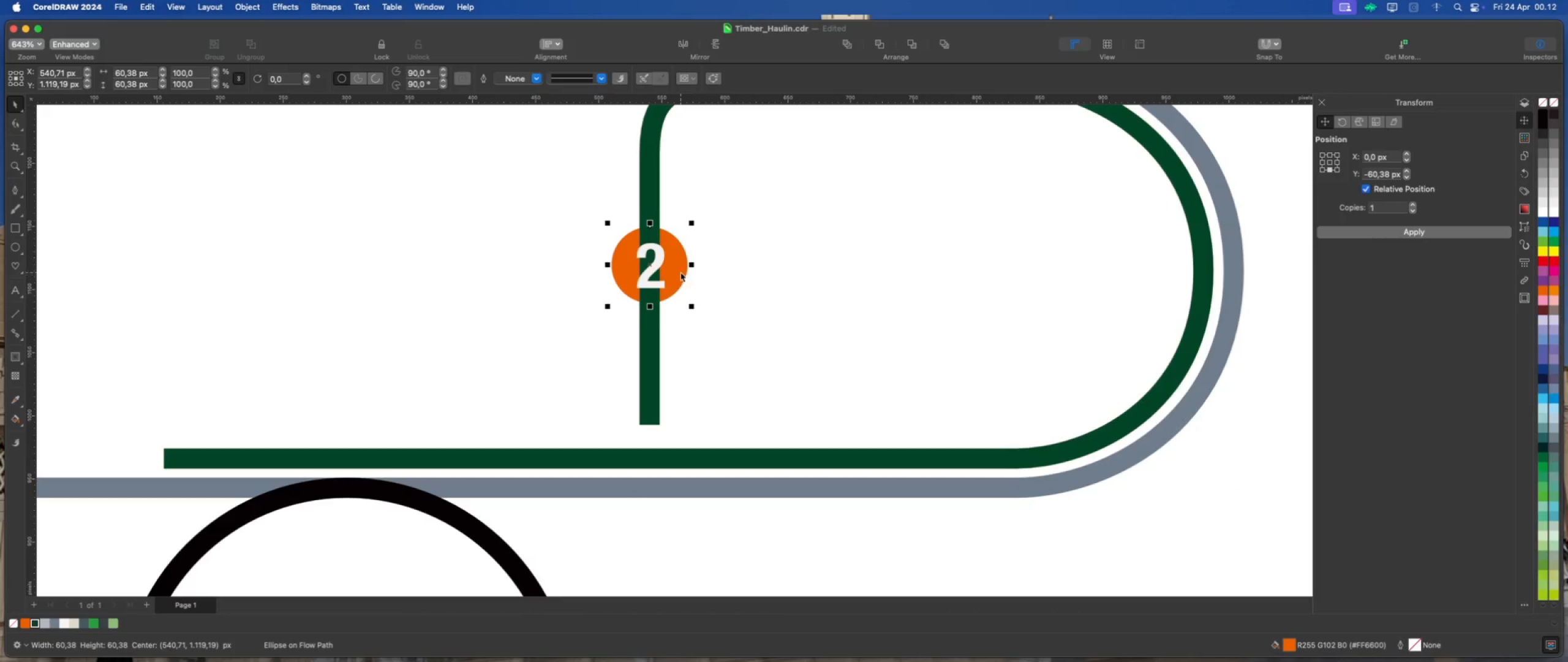 
hold_key(key=ShiftLeft, duration=1.23)
left_click([657, 262])
 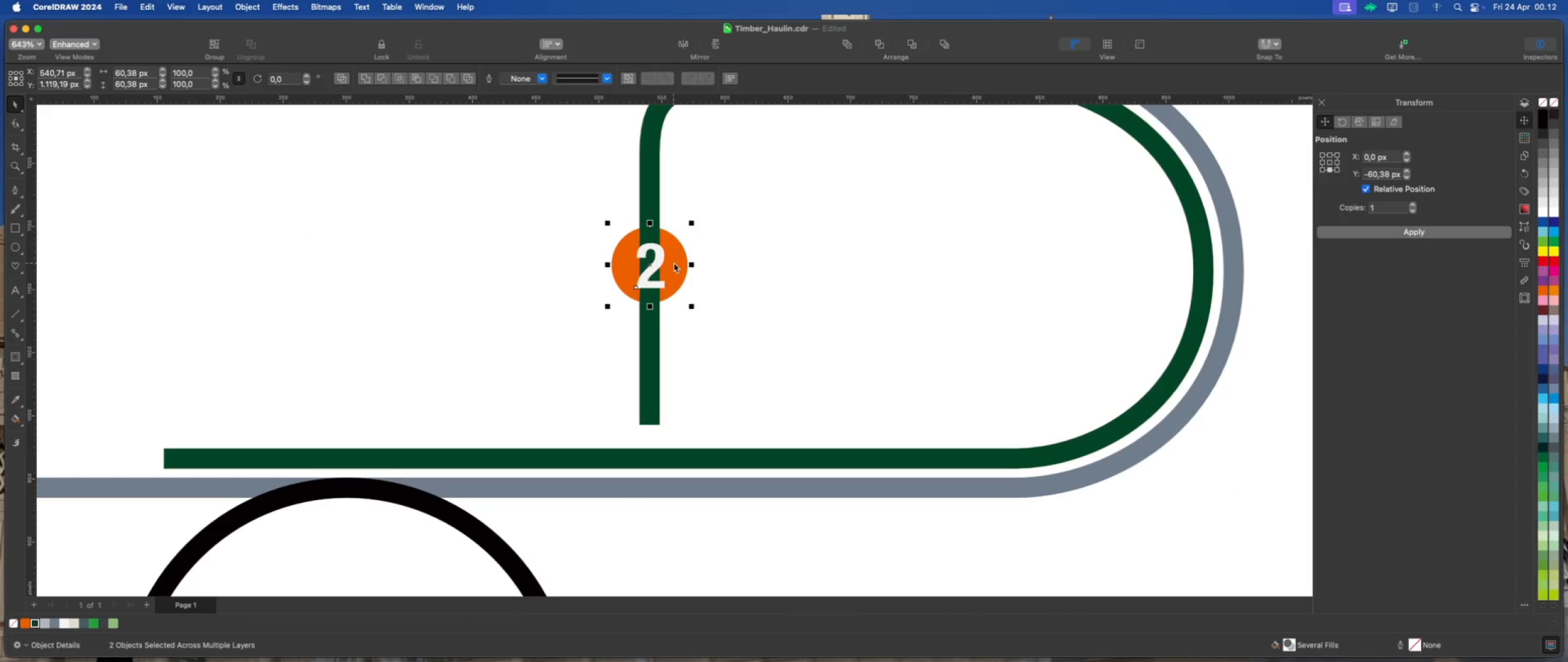 
right_click([676, 263])
 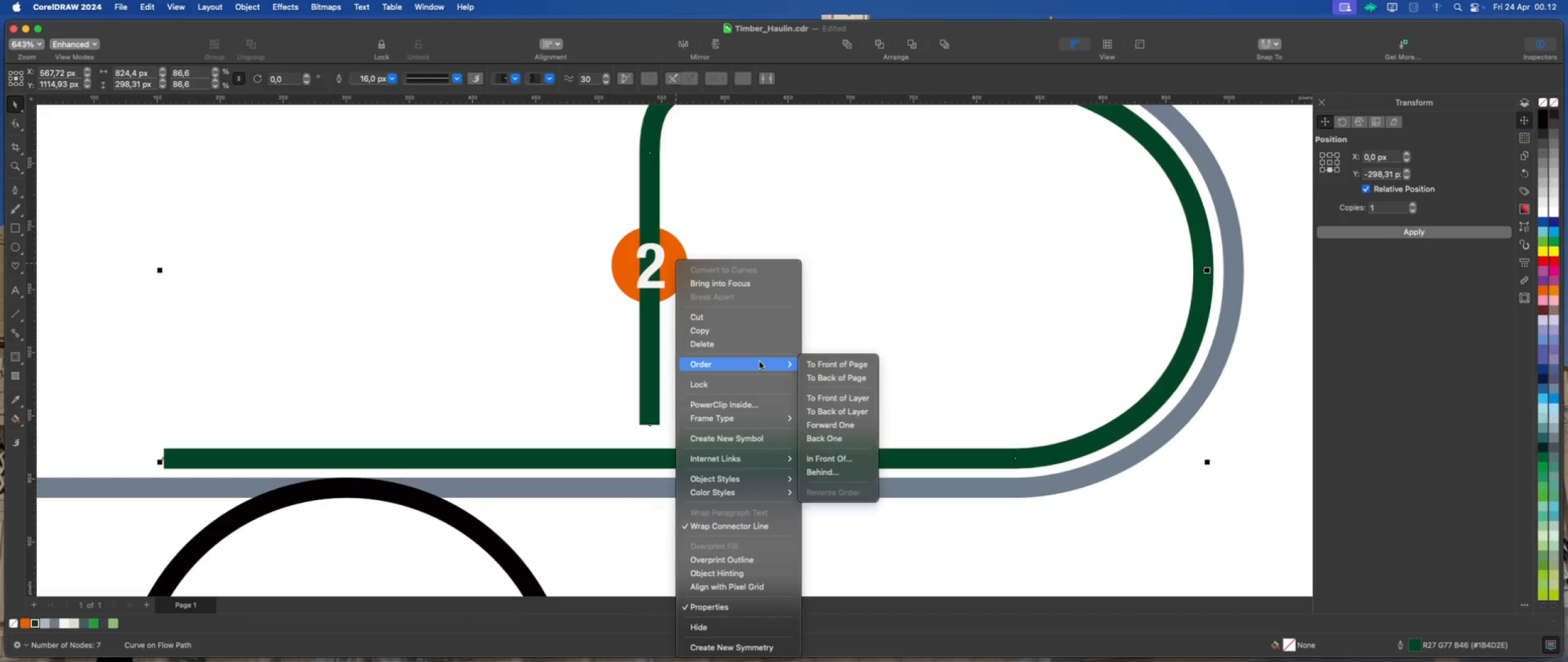 
left_click([817, 363])
 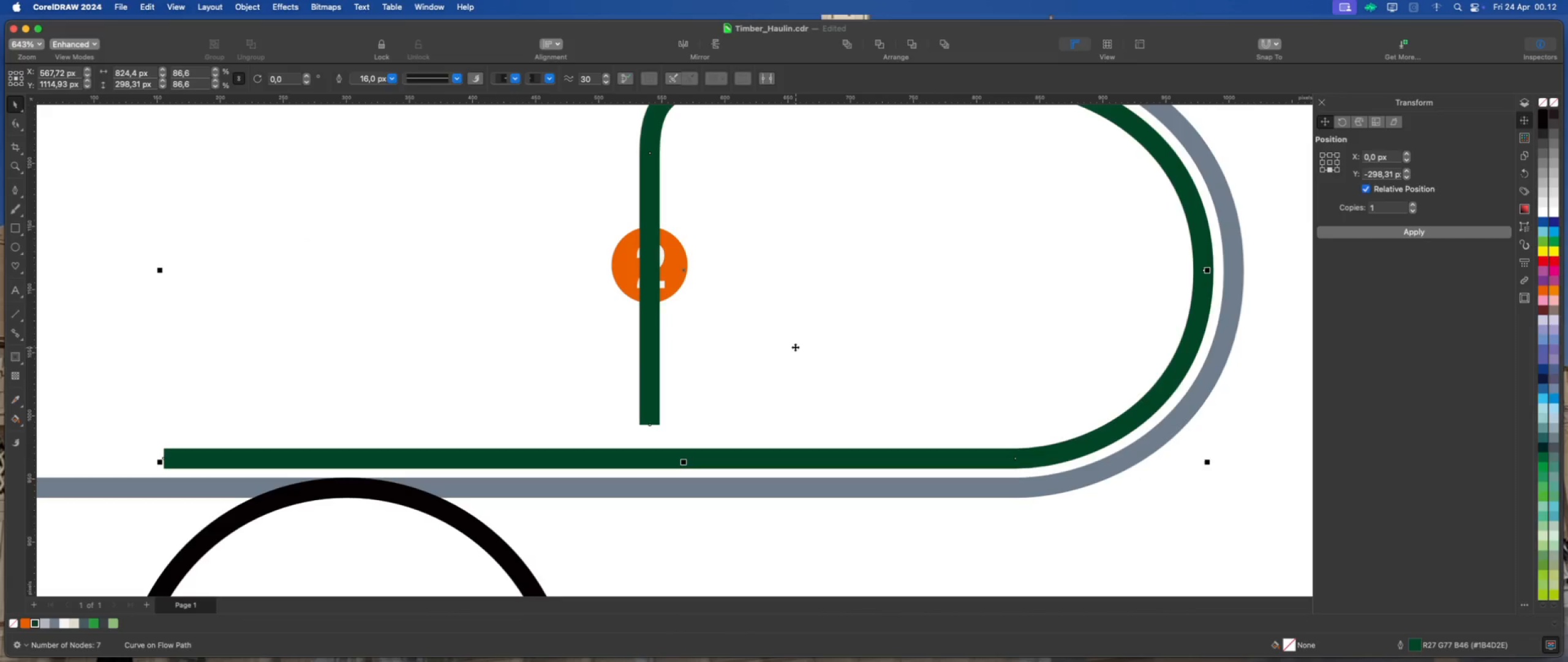 
left_click([794, 346])
 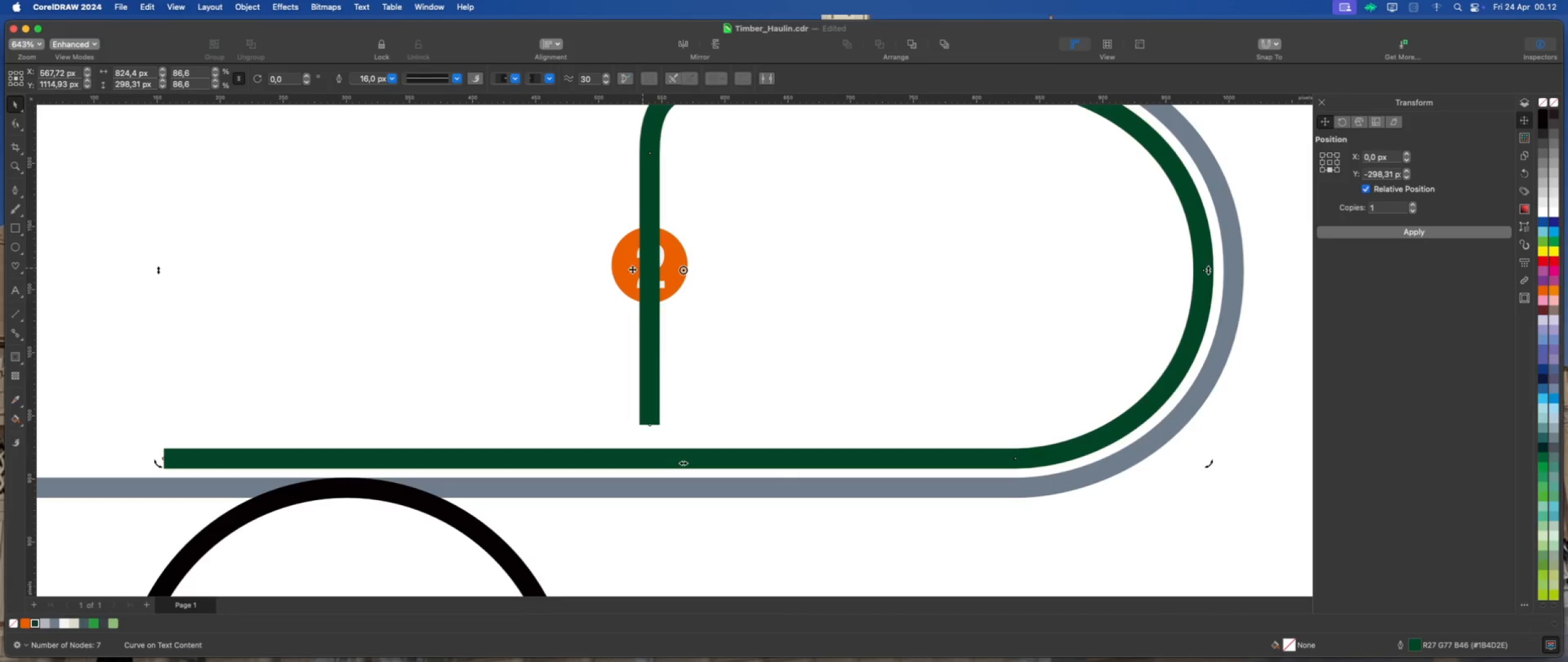 
left_click([589, 268])
 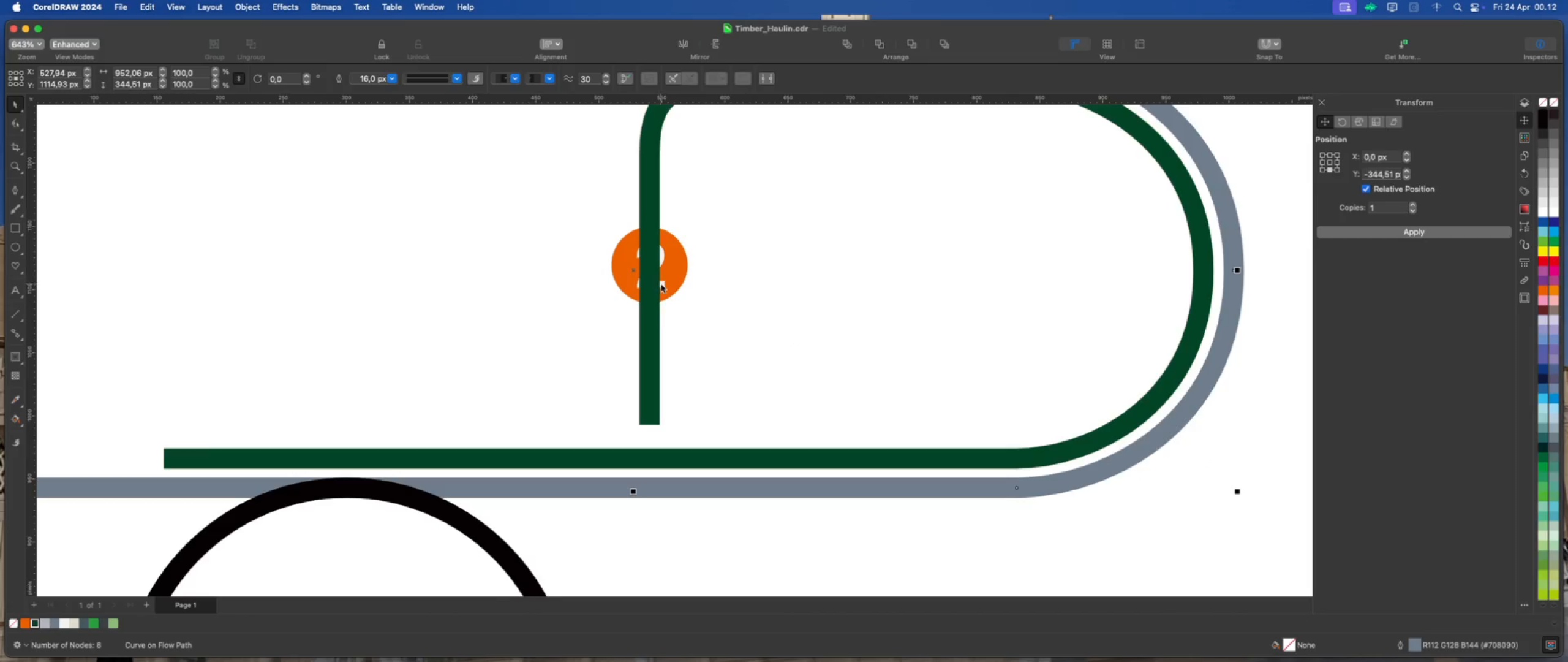 
scroll: coordinate [661, 284], scroll_direction: up, amount: 2.0
 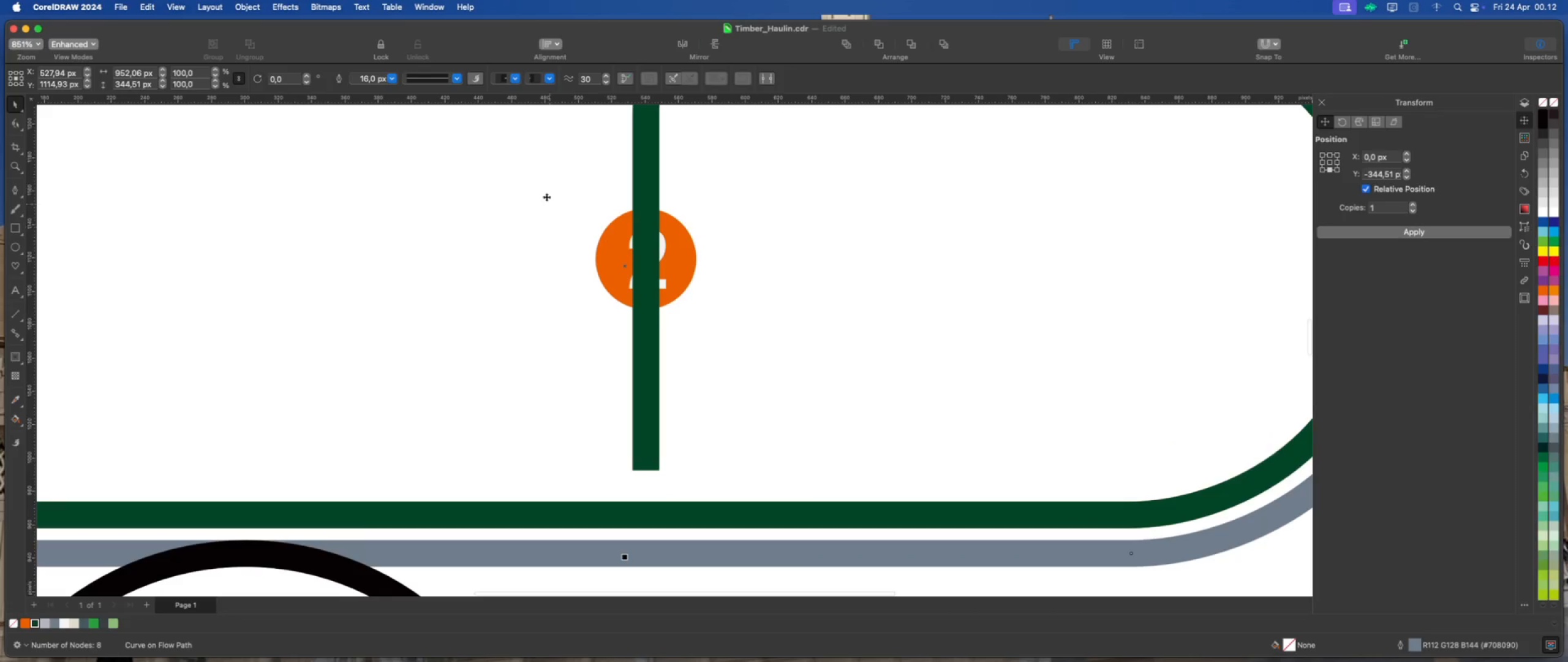 
left_click_drag(start_coordinate=[530, 169], to_coordinate=[606, 247])
 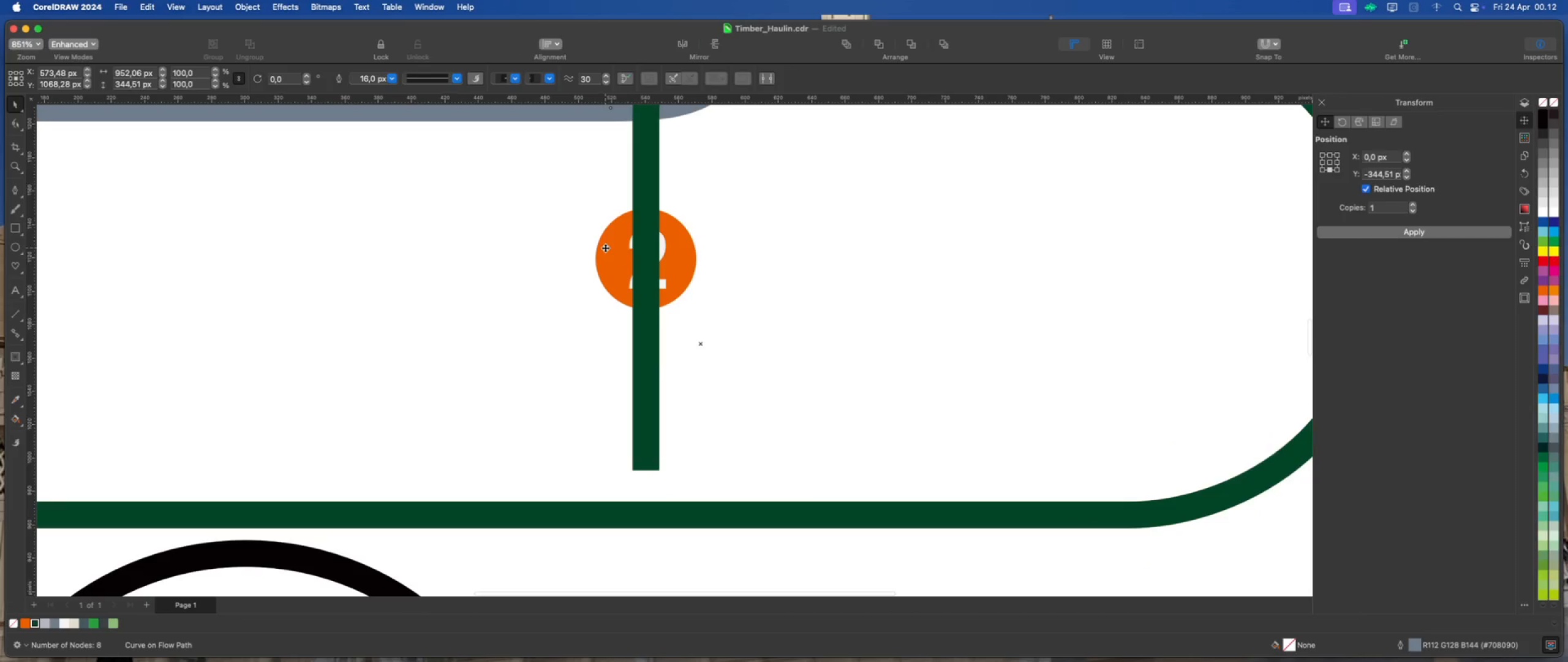 
key(Meta+Z)
 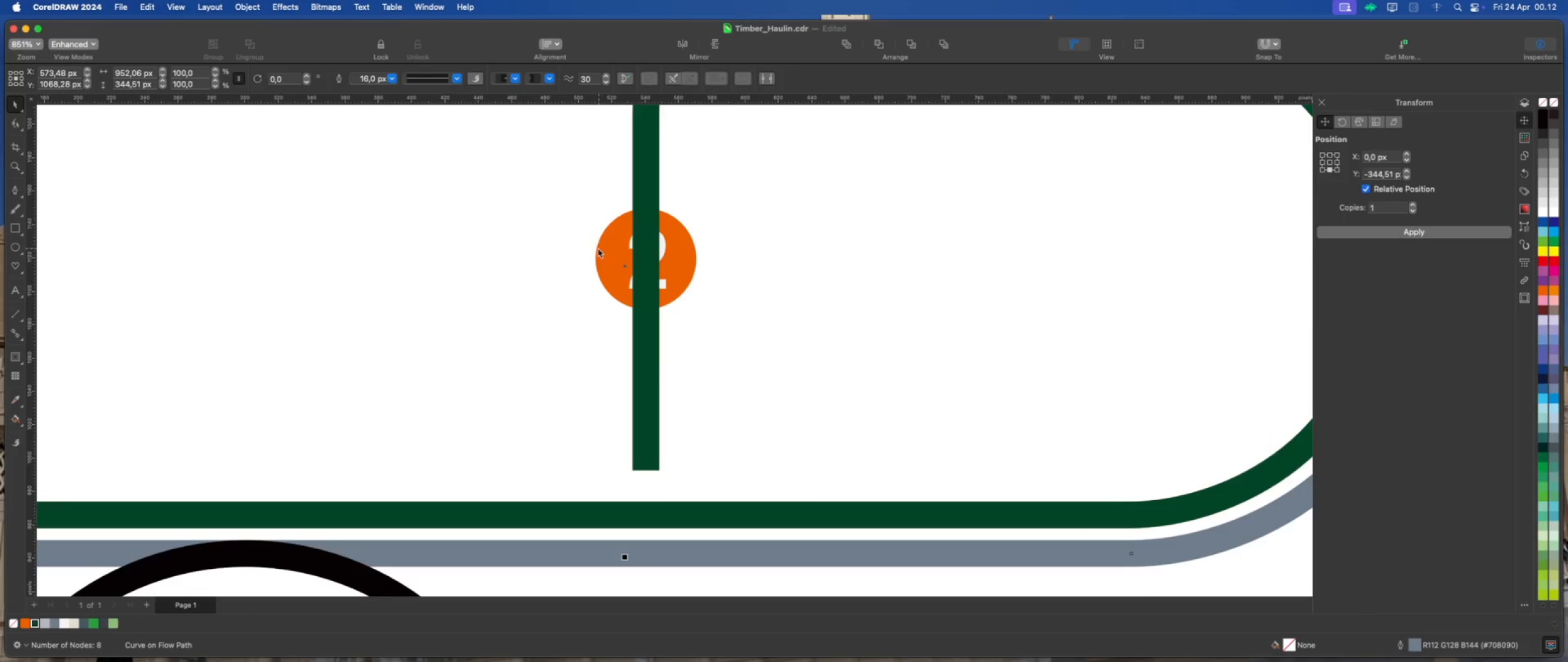 
scroll: coordinate [641, 315], scroll_direction: down, amount: 9.0
 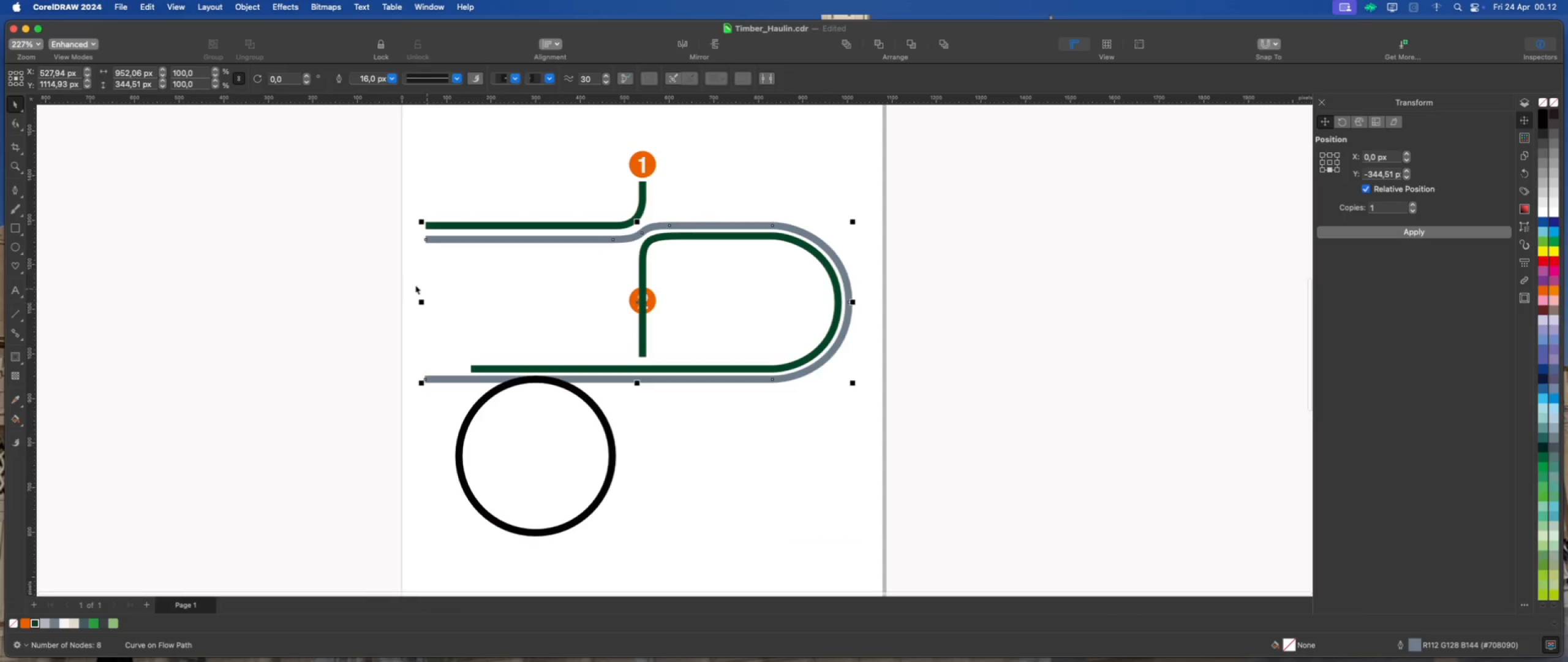 
left_click([378, 272])
 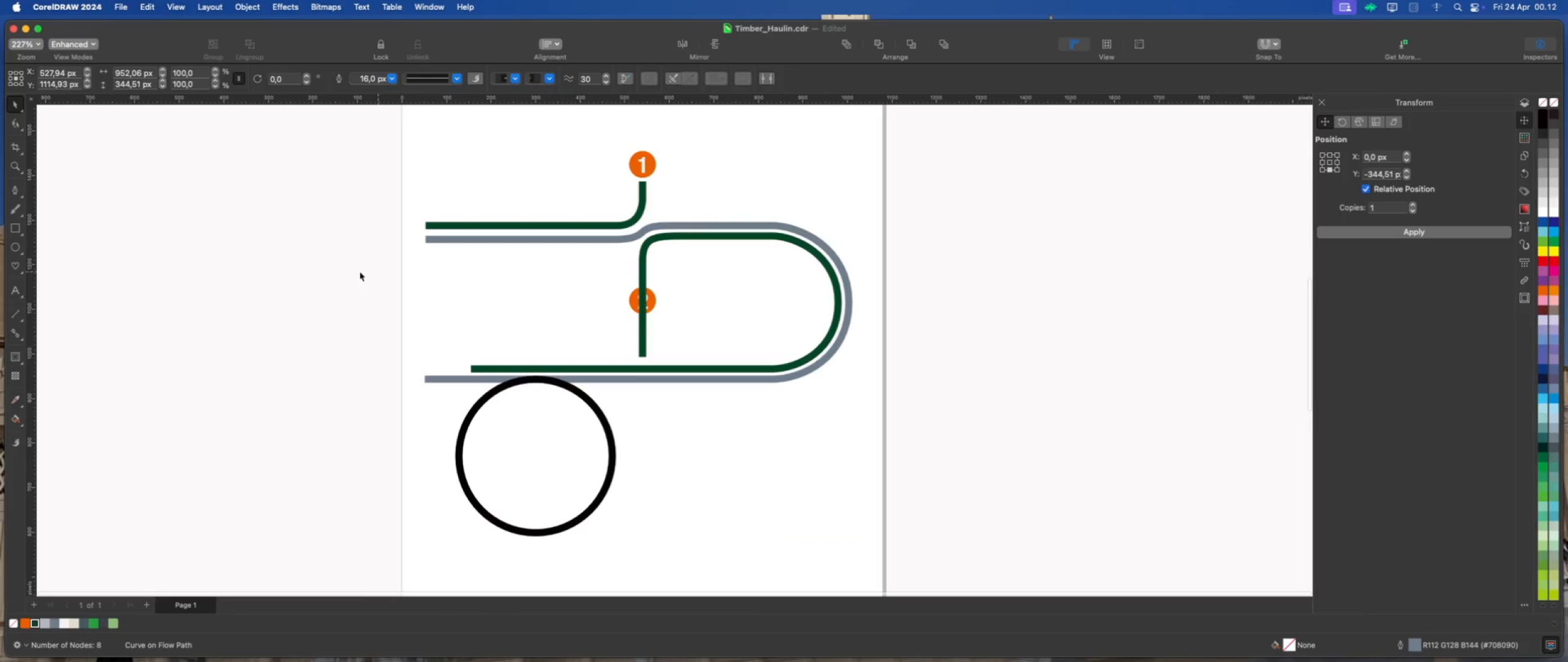 
left_click_drag(start_coordinate=[362, 273], to_coordinate=[678, 328])
 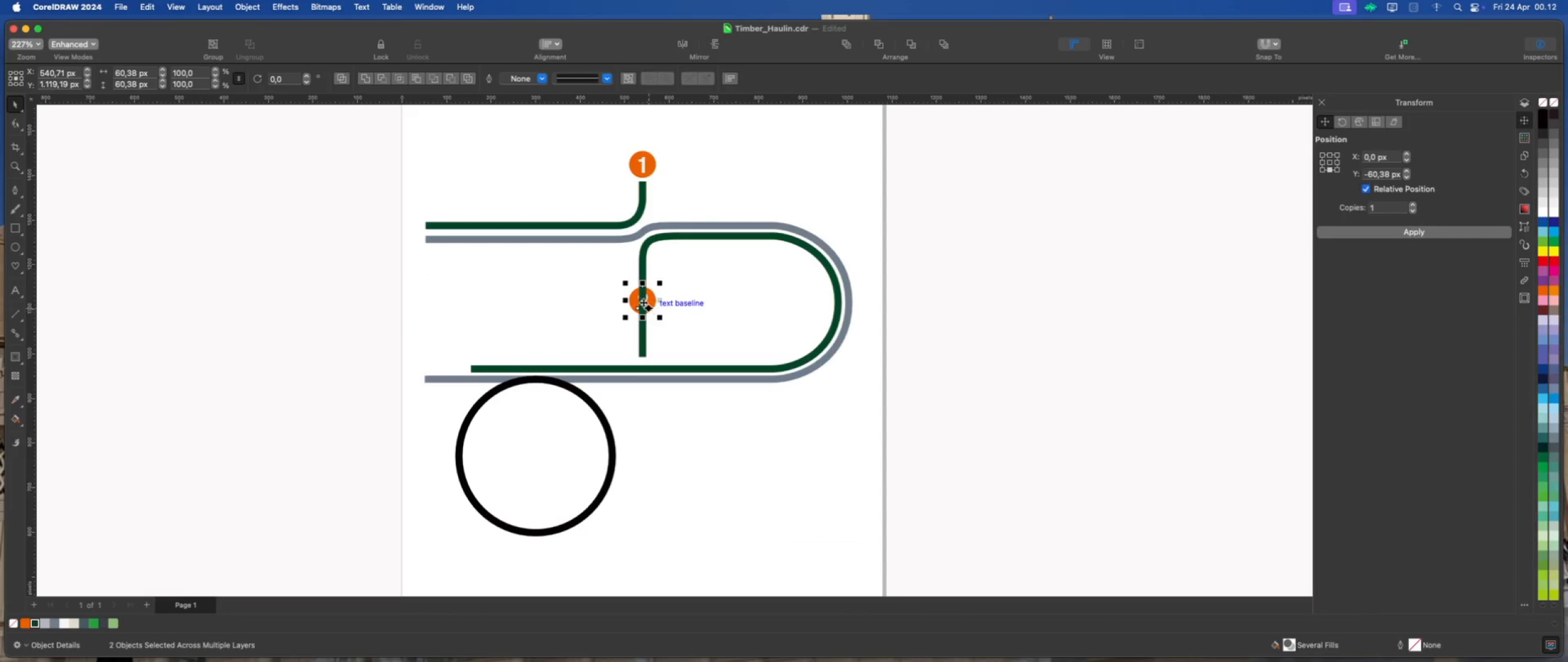 
right_click([643, 302])
 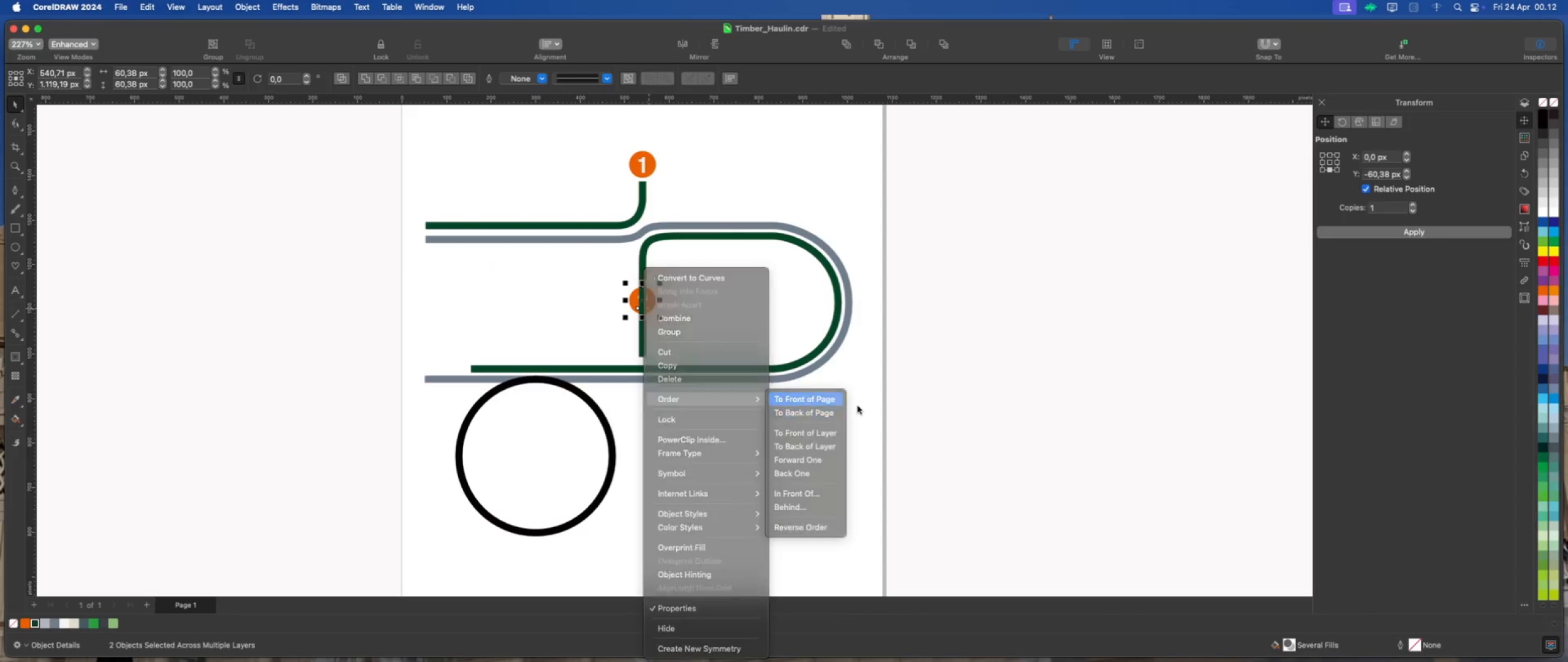 
left_click([980, 406])
 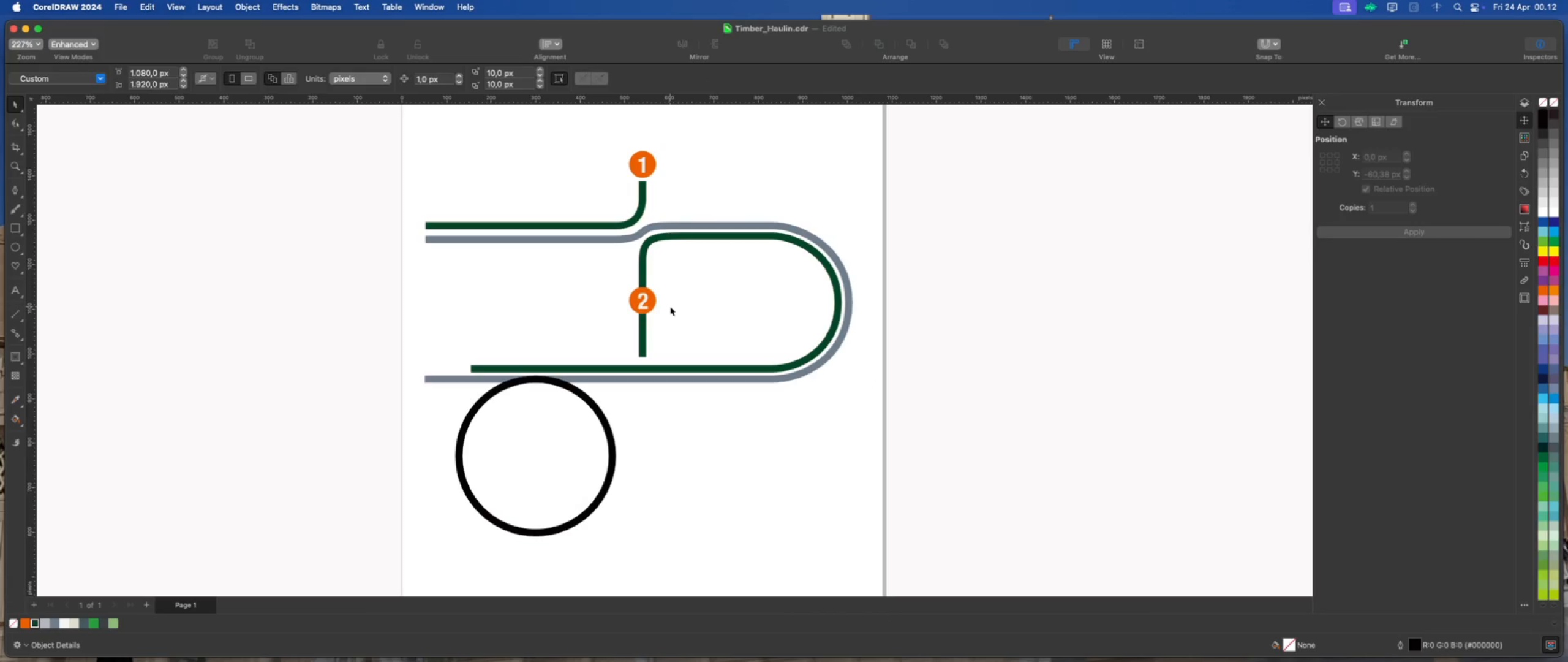 
scroll: coordinate [663, 303], scroll_direction: up, amount: 2.0
 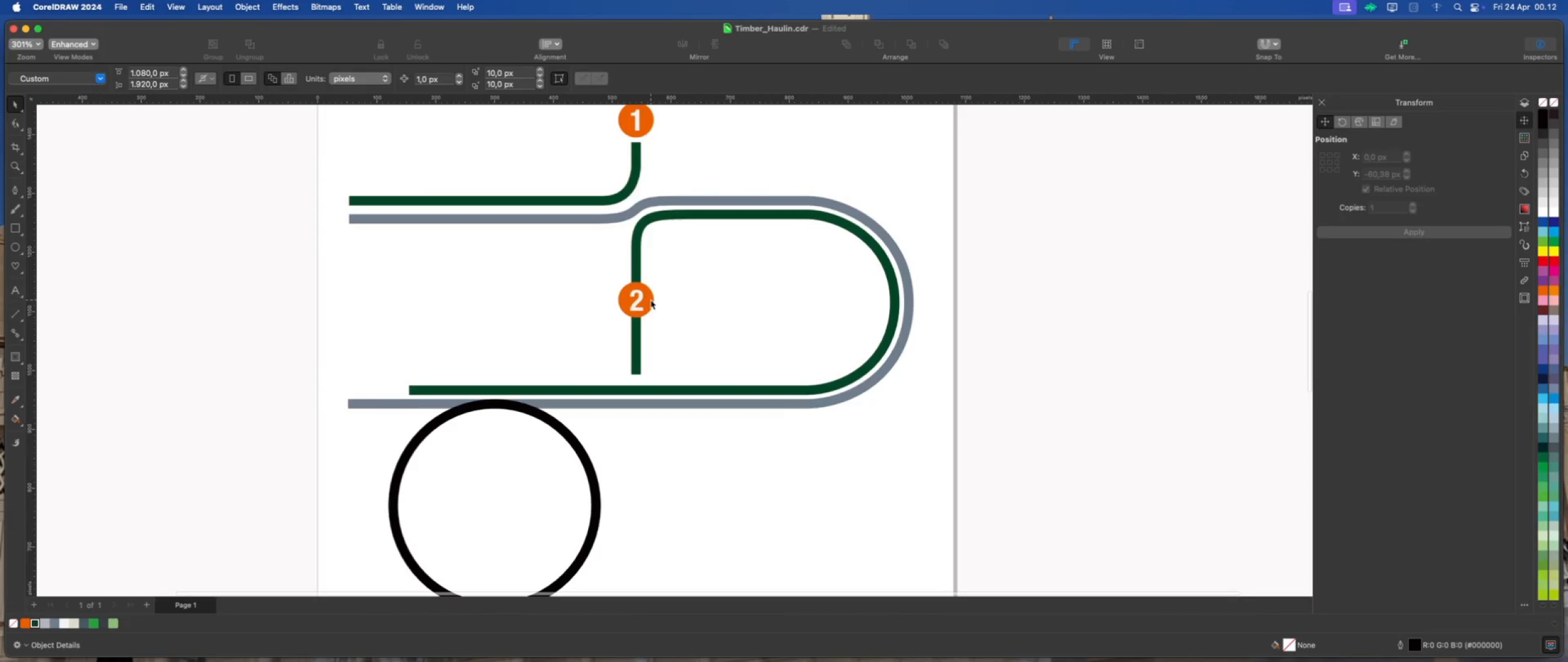 
scroll: coordinate [650, 300], scroll_direction: down, amount: 2.0
 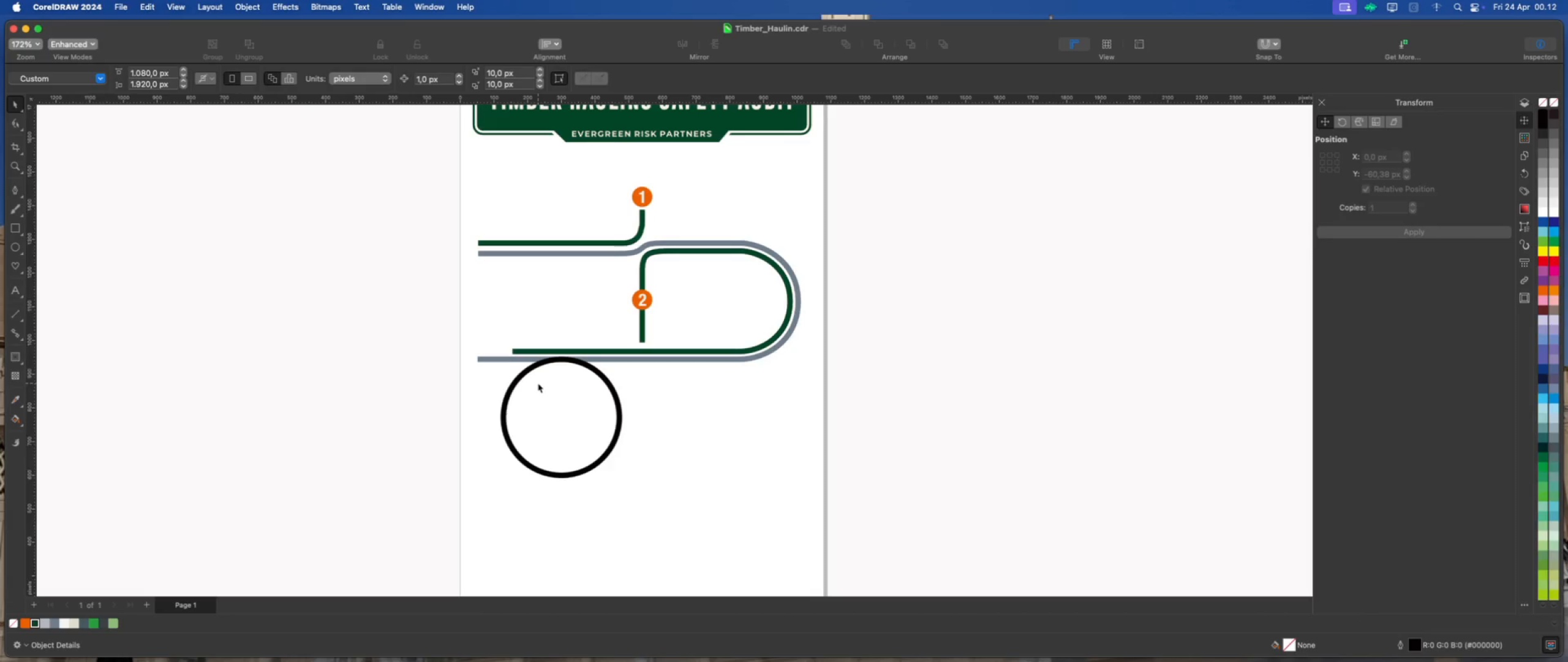 
scroll: coordinate [417, 294], scroll_direction: up, amount: 1.0
 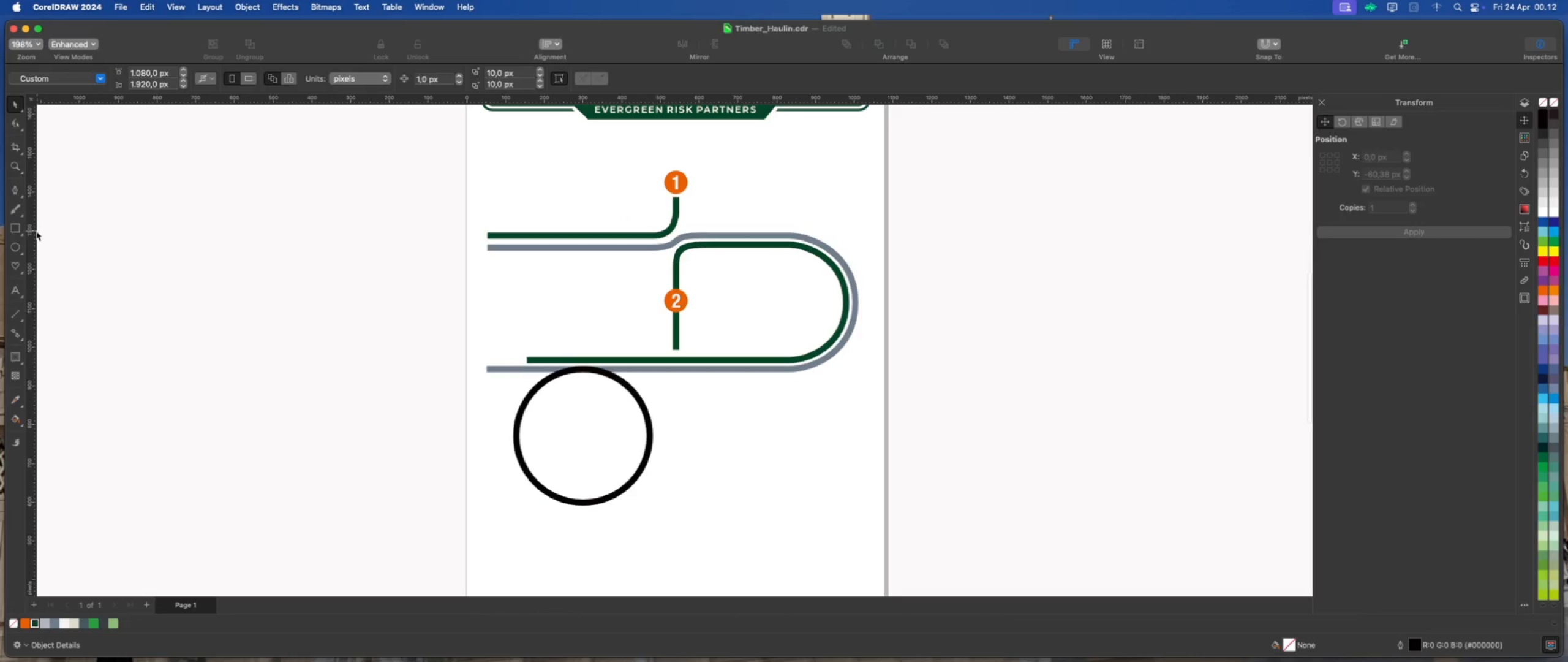 
left_click([15, 230])
 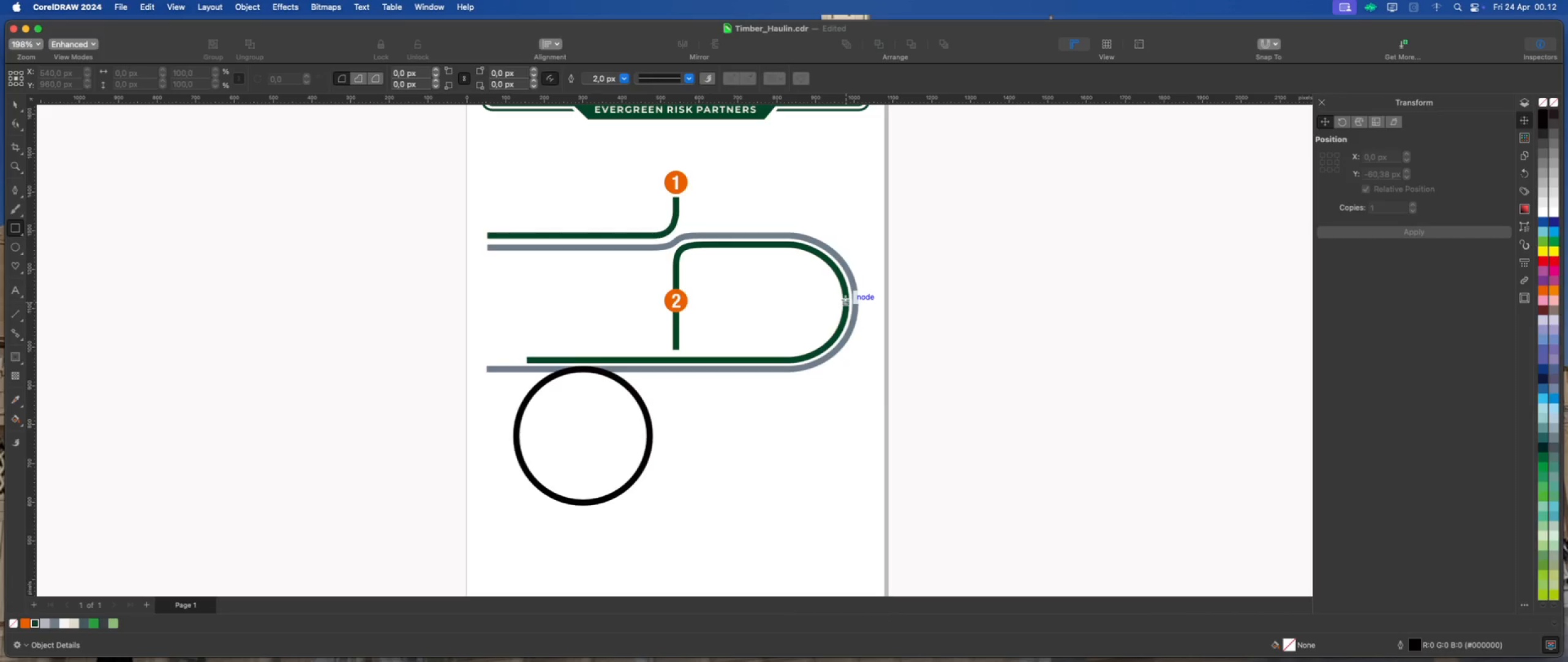 
left_click_drag(start_coordinate=[845, 300], to_coordinate=[675, 270])
 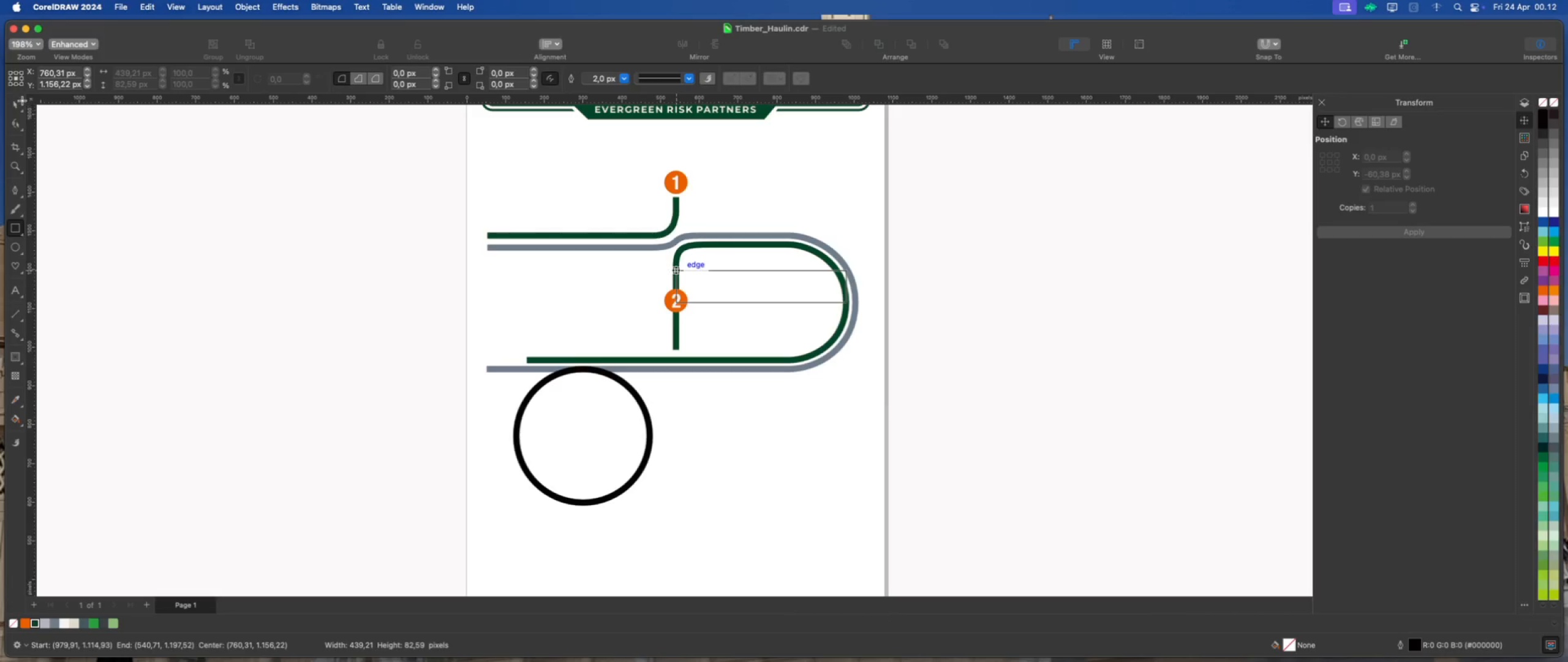 
left_click([14, 101])
 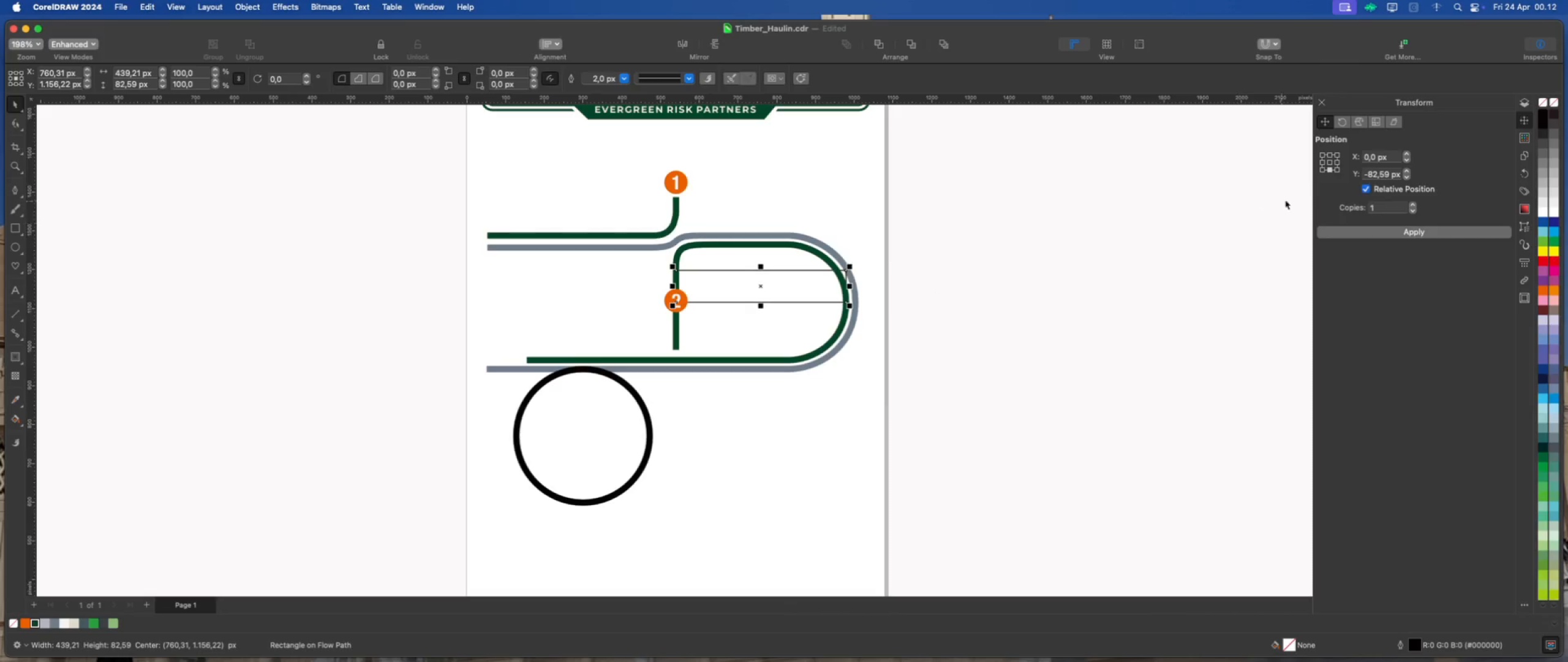 
left_click([1322, 162])
 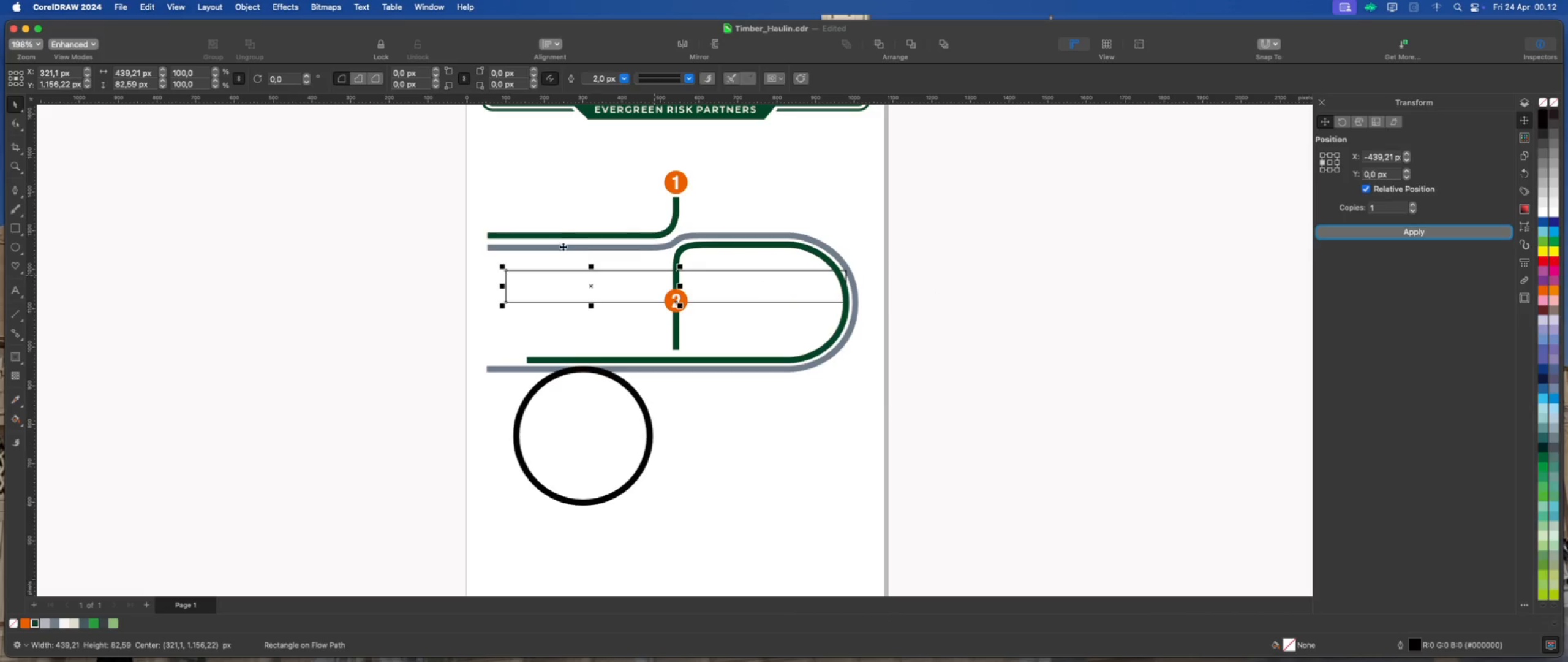 
left_click([554, 197])
 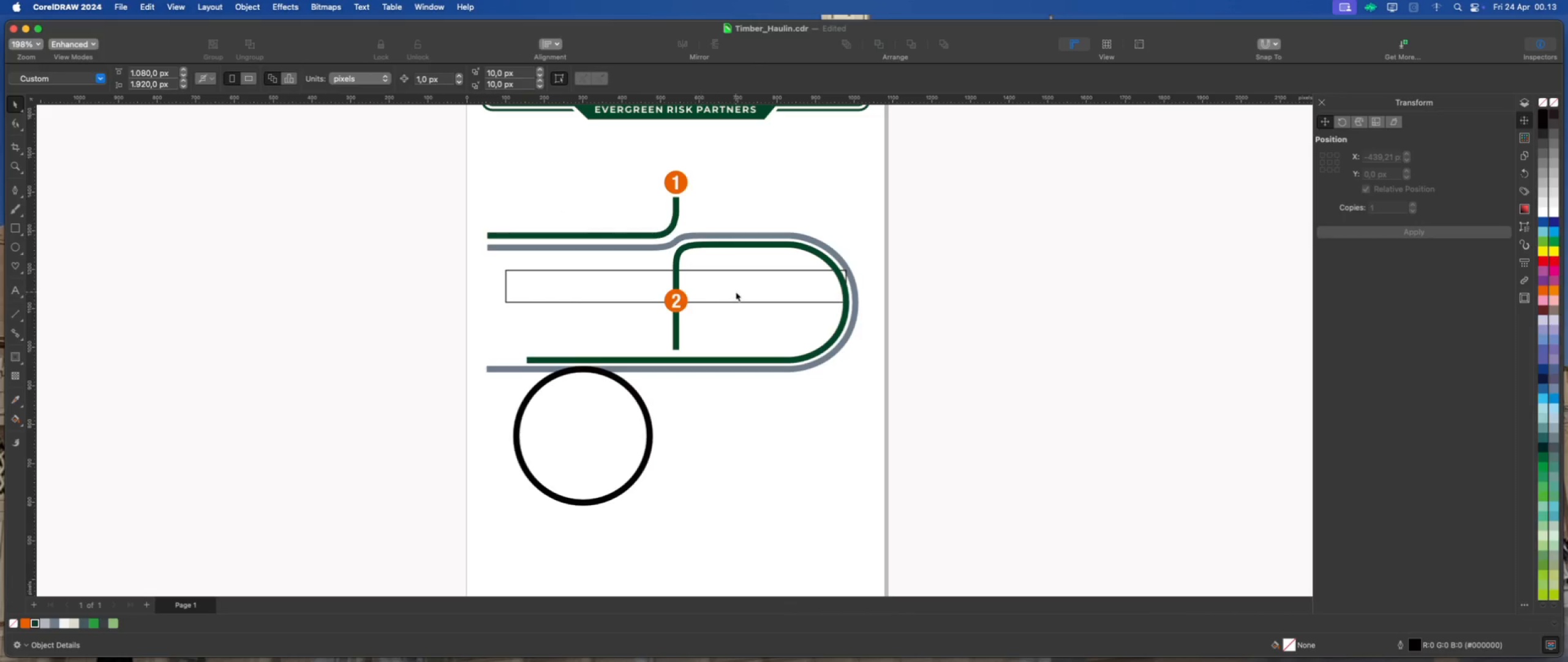 
left_click([737, 291])
 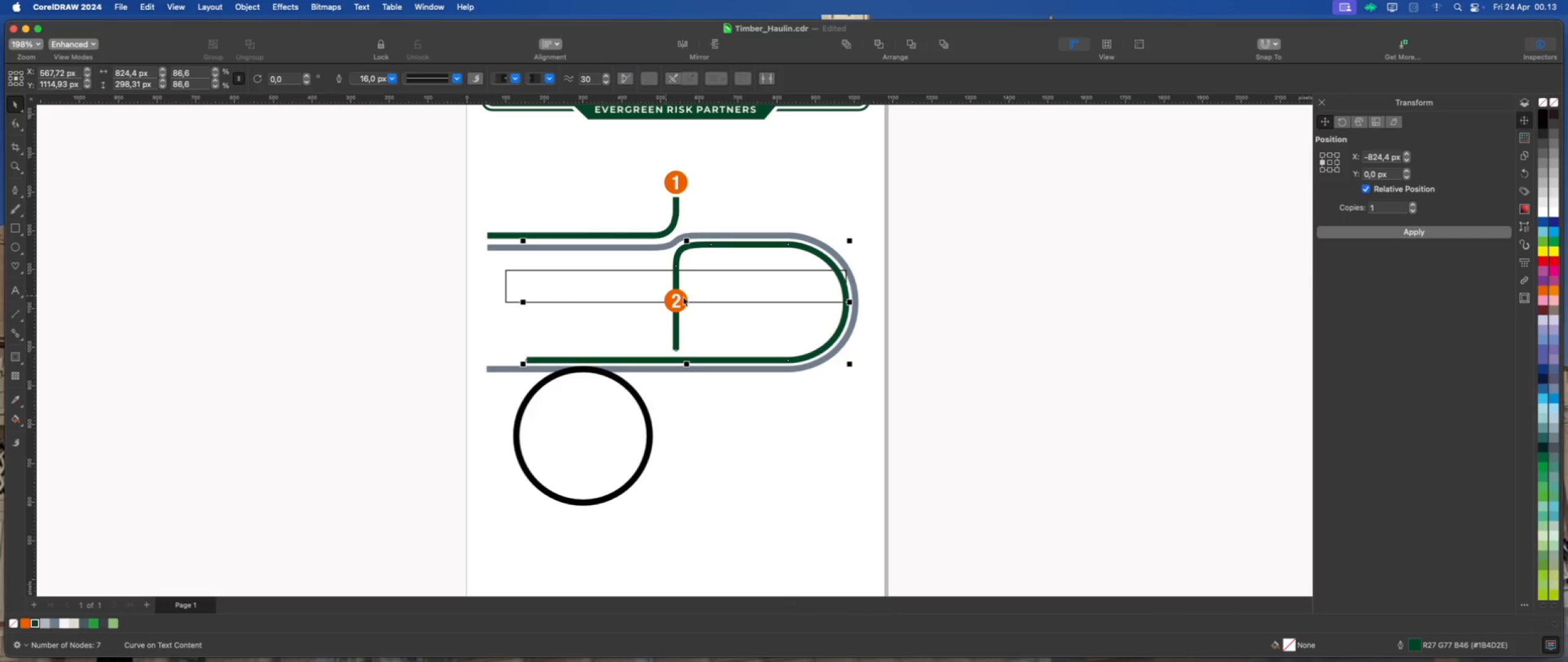 
left_click([943, 314])
 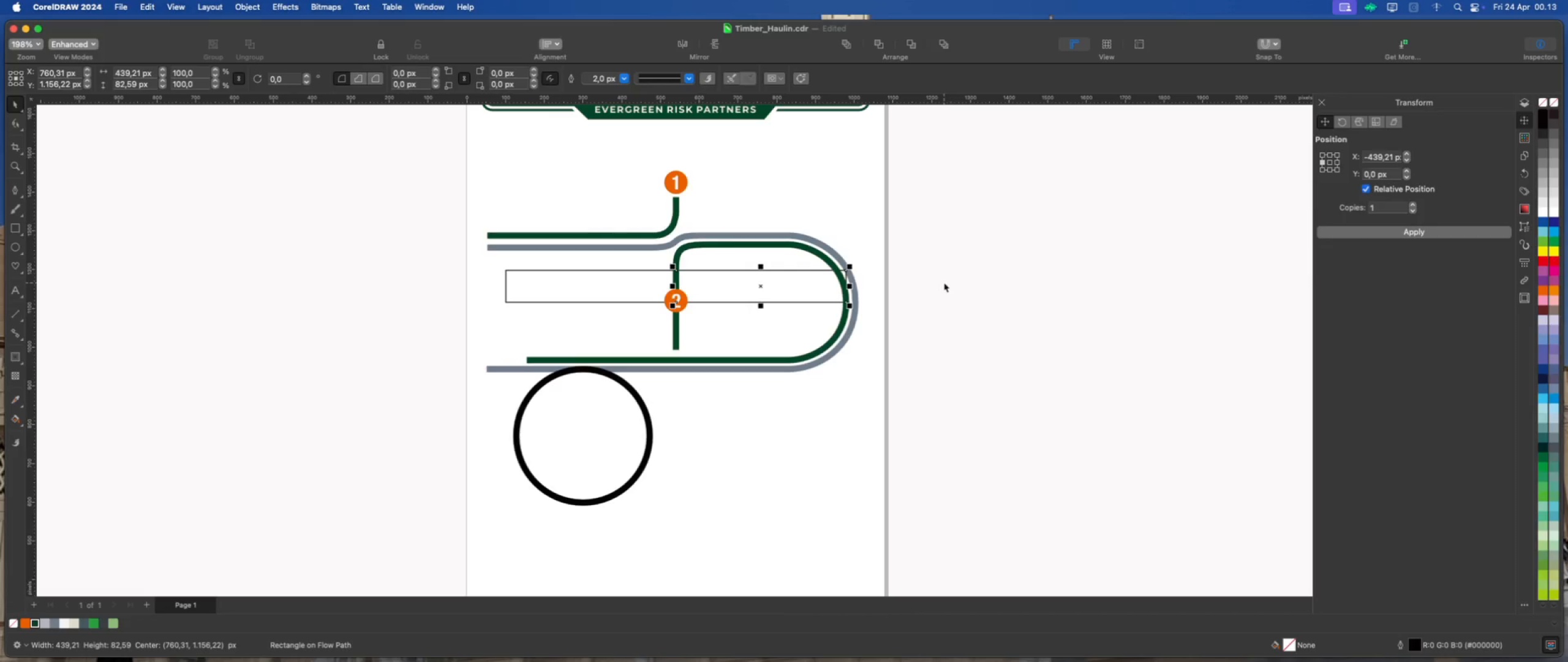 
left_click([944, 283])
 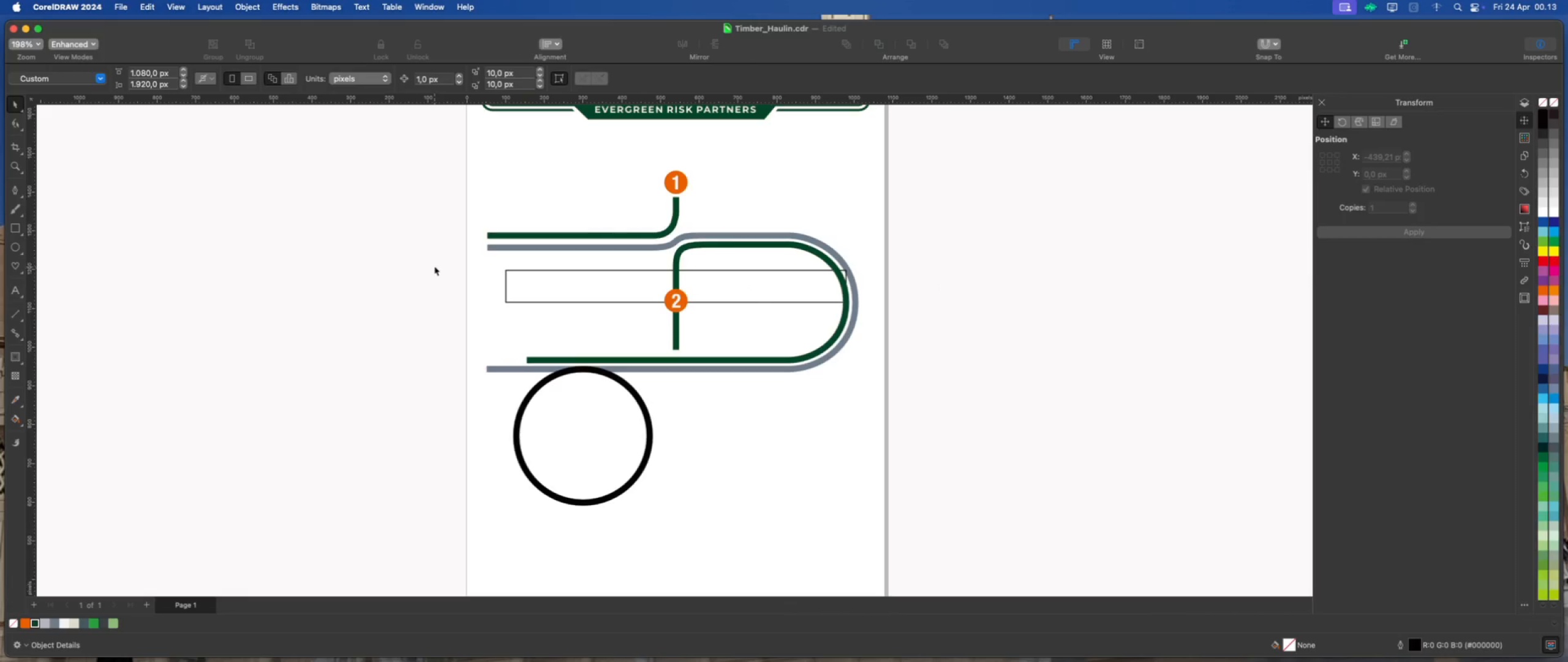 
left_click_drag(start_coordinate=[435, 263], to_coordinate=[931, 305])
 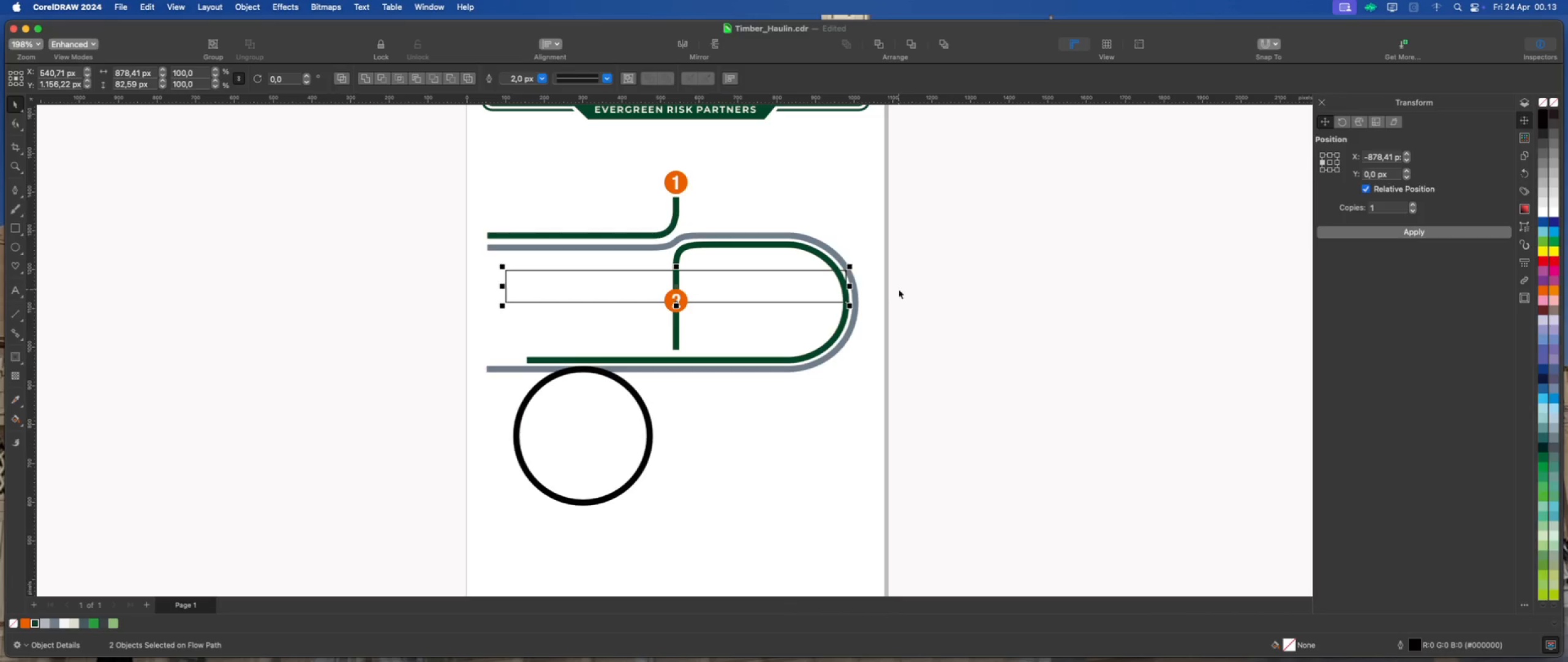 
wait(9.82)
 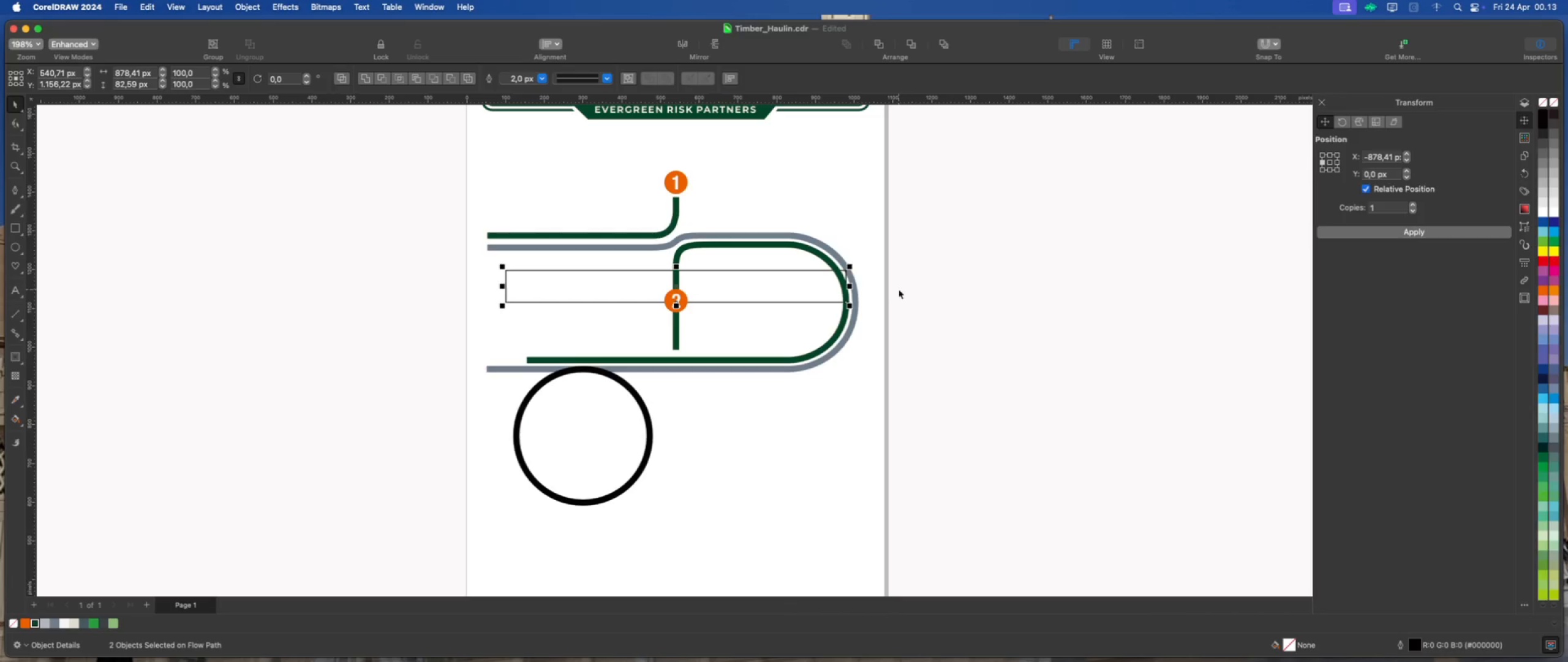 
left_click_drag(start_coordinate=[677, 265], to_coordinate=[685, 208])
 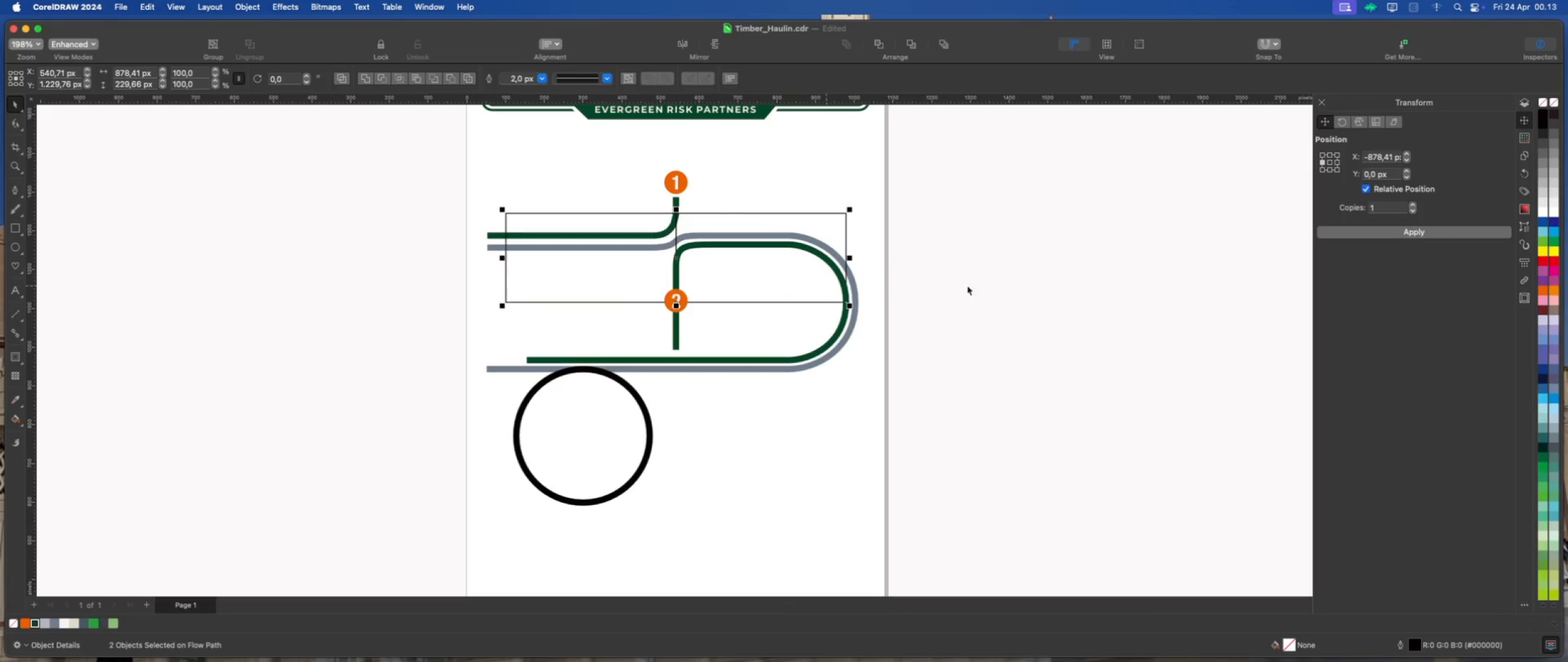 
left_click([997, 286])
 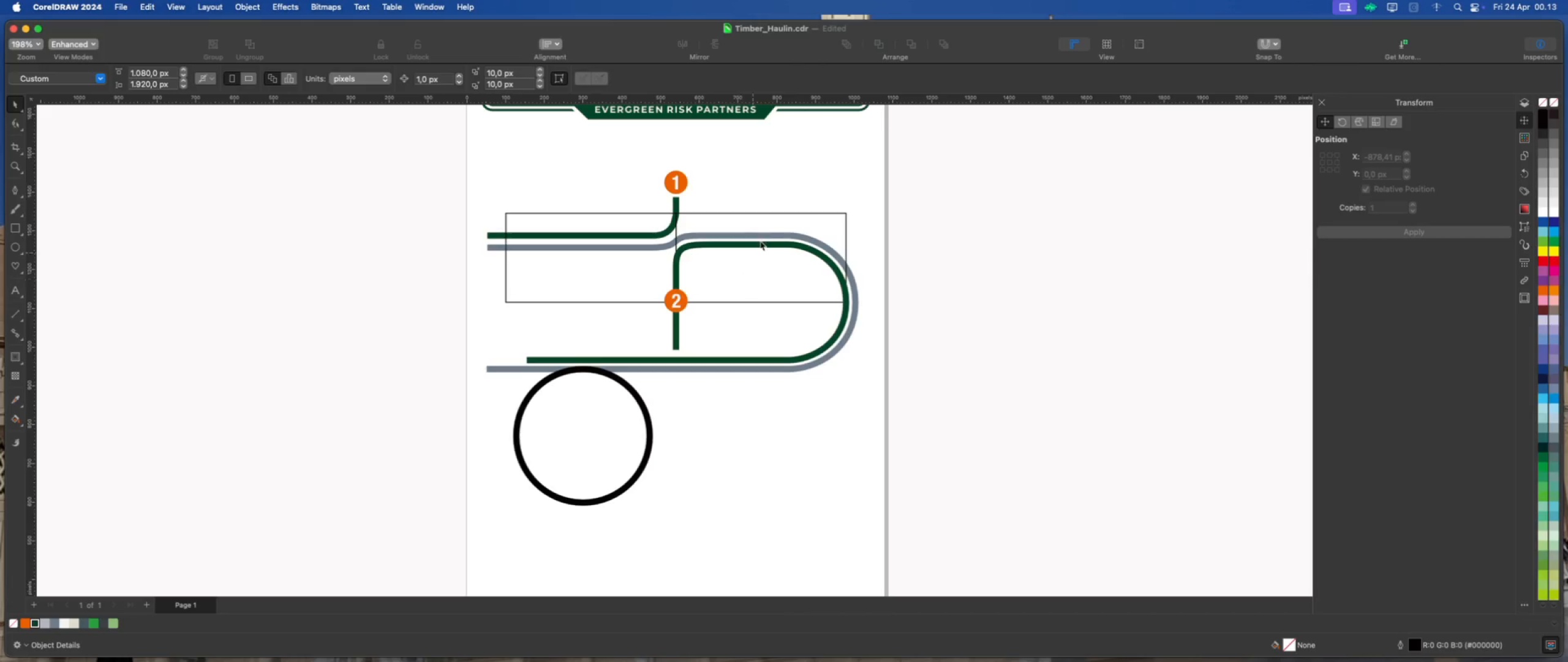 
left_click([775, 217])
 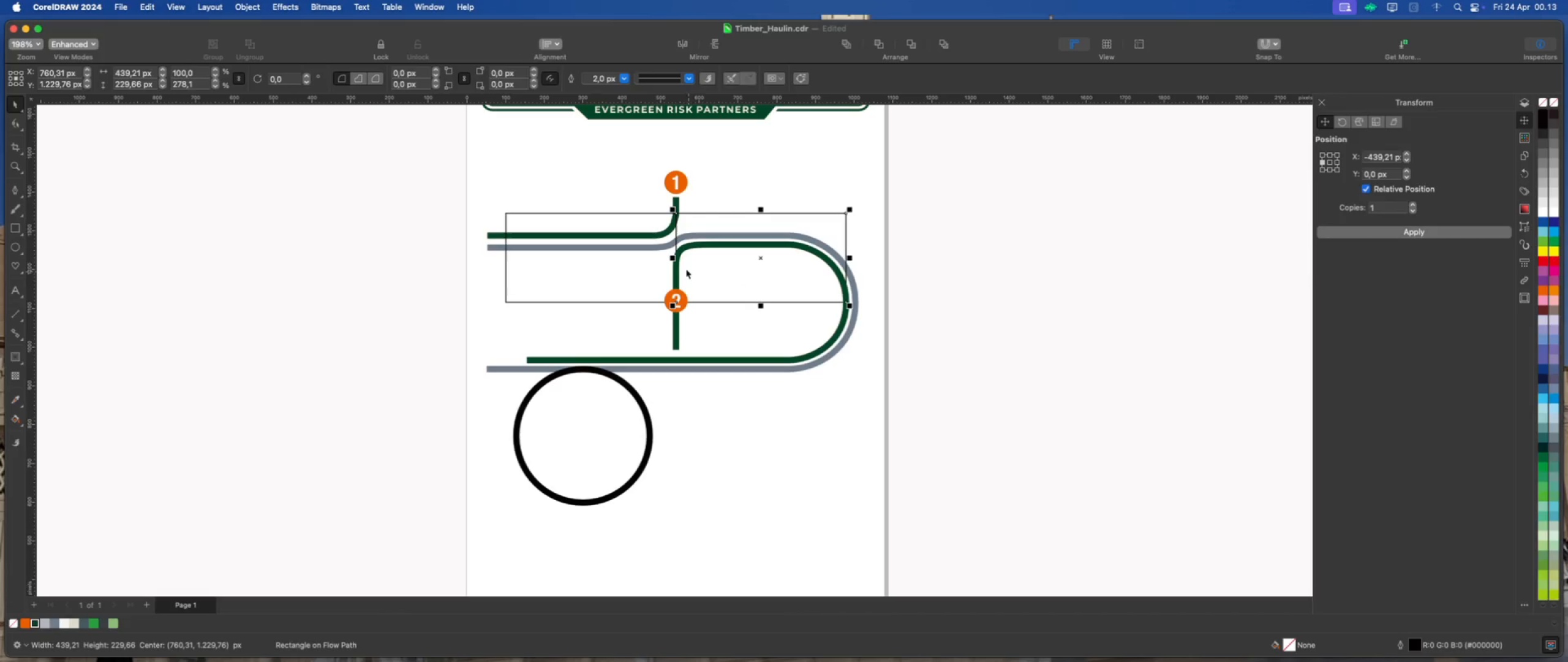 
hold_key(key=ShiftLeft, duration=1.05)
 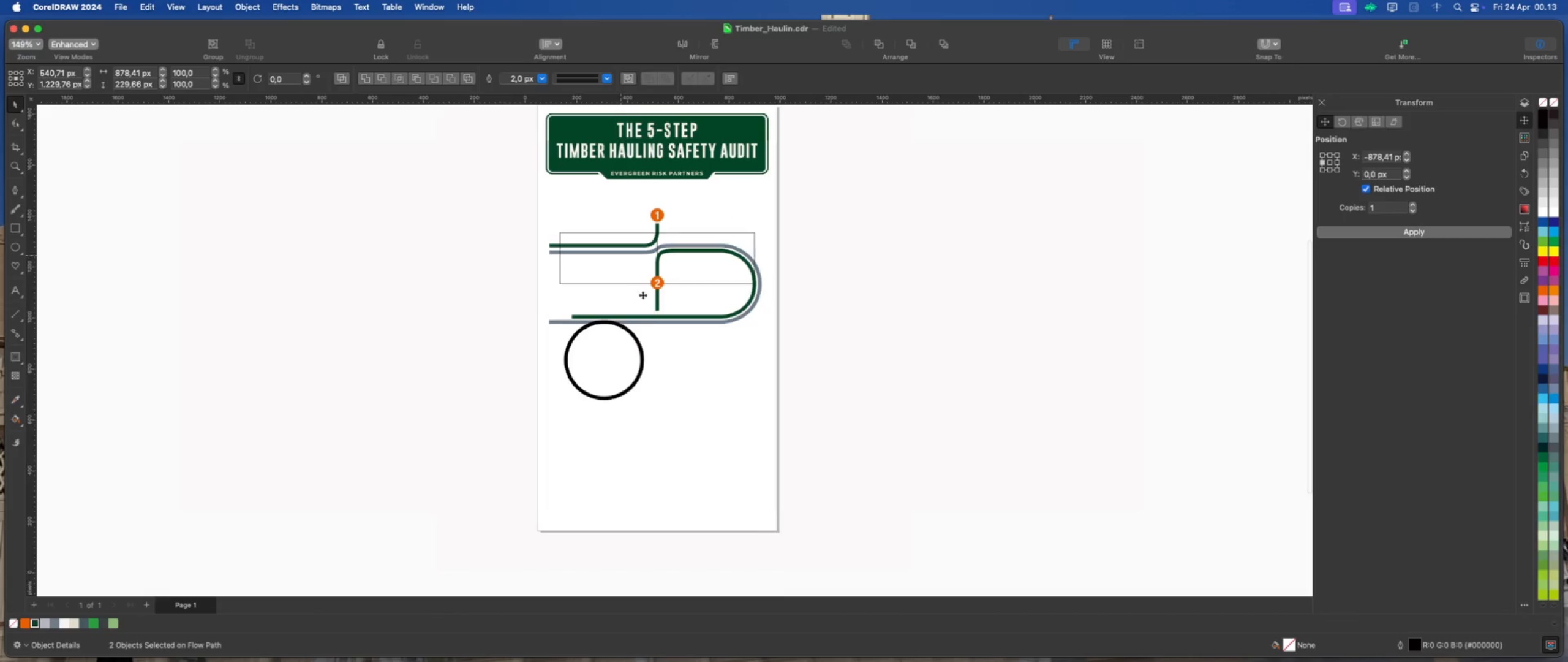 
scroll: coordinate [677, 263], scroll_direction: down, amount: 2.0
 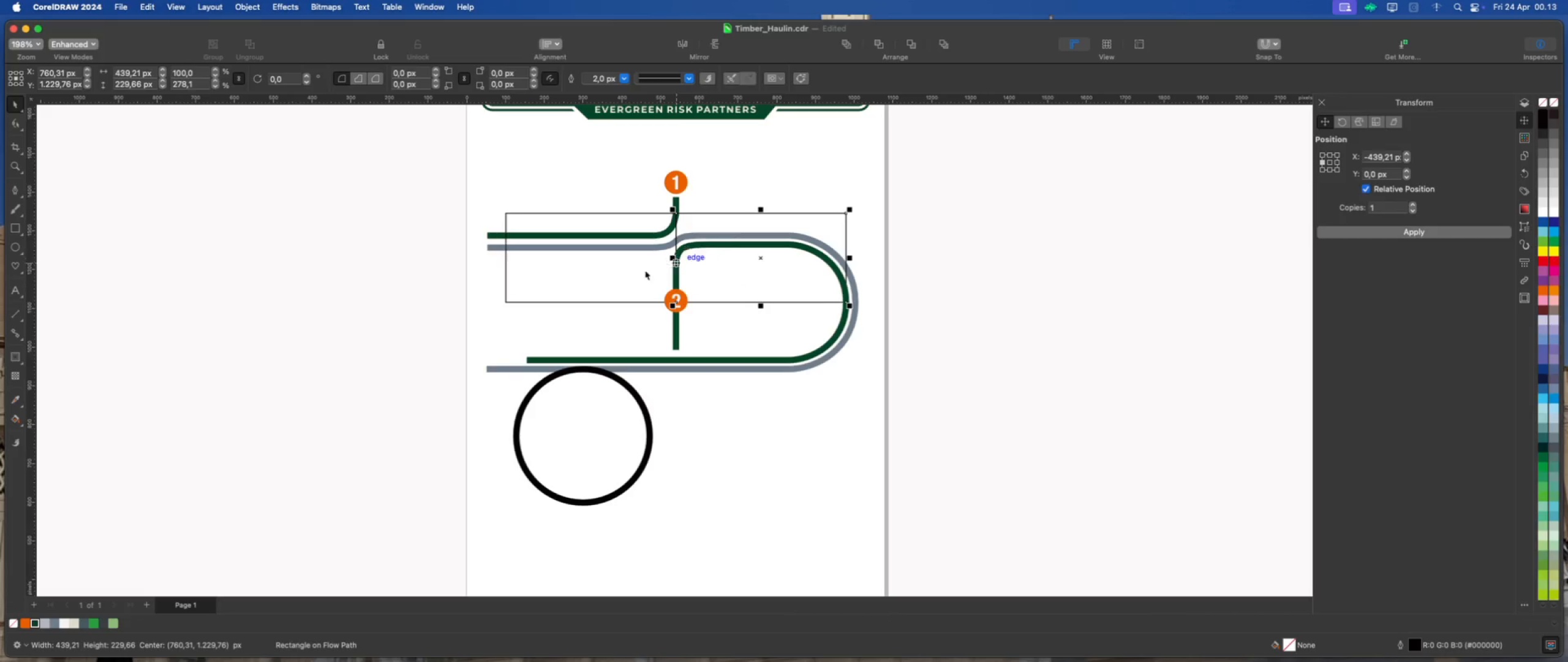 
left_click([611, 230])
 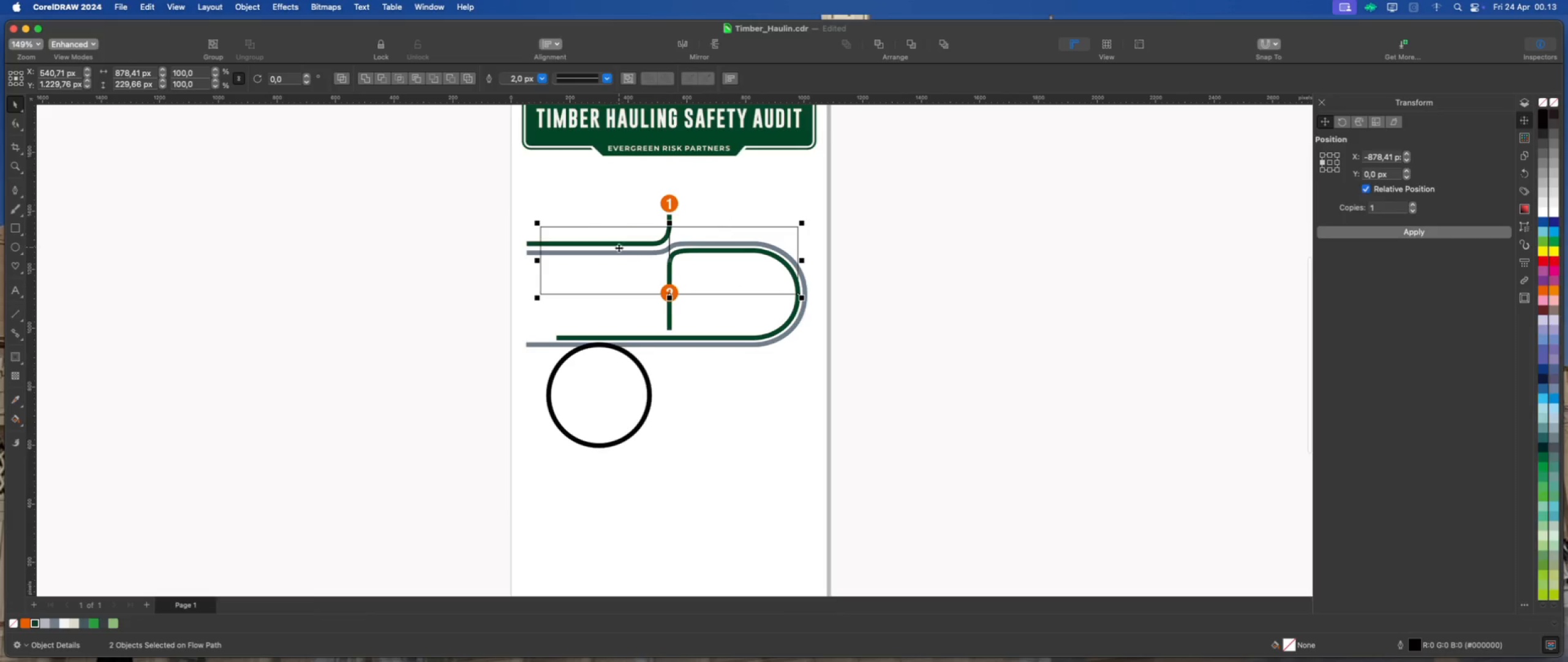 
scroll: coordinate [620, 251], scroll_direction: down, amount: 2.0
 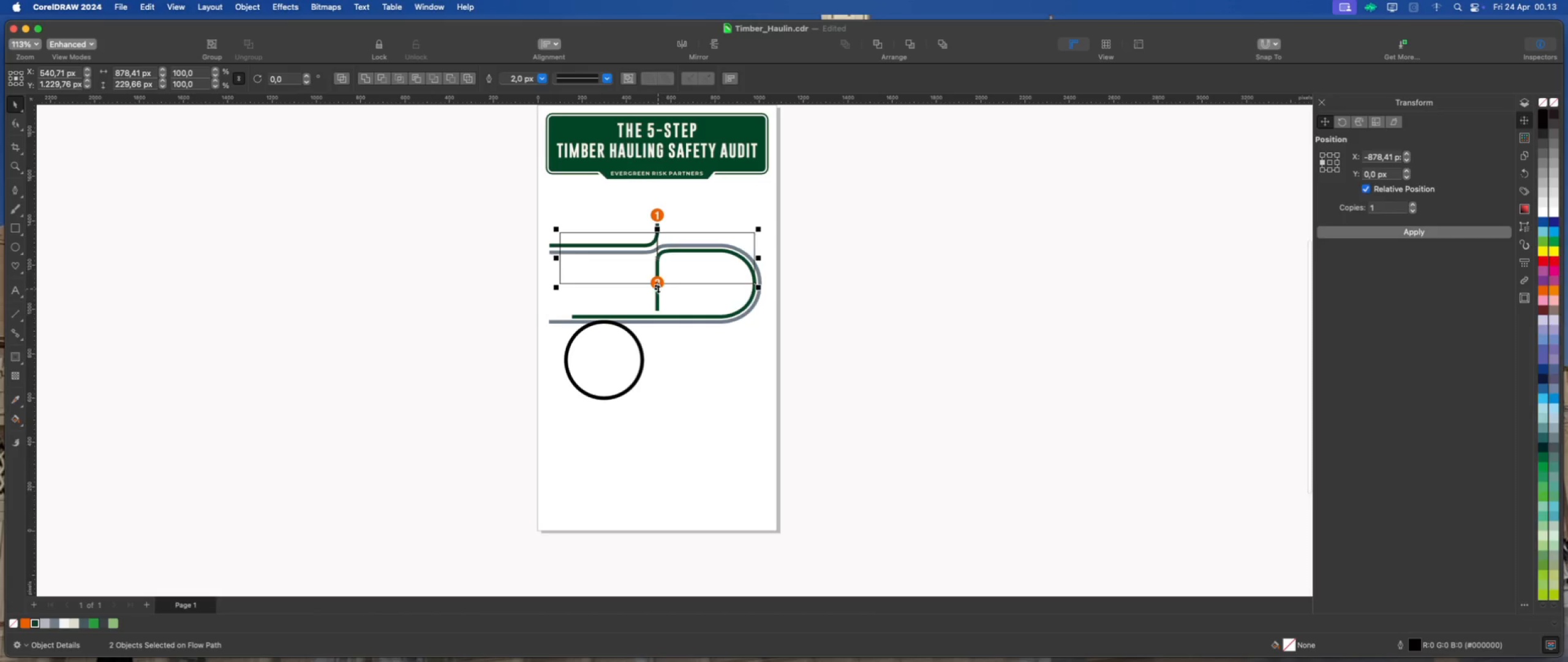 
left_click_drag(start_coordinate=[658, 289], to_coordinate=[654, 490])
 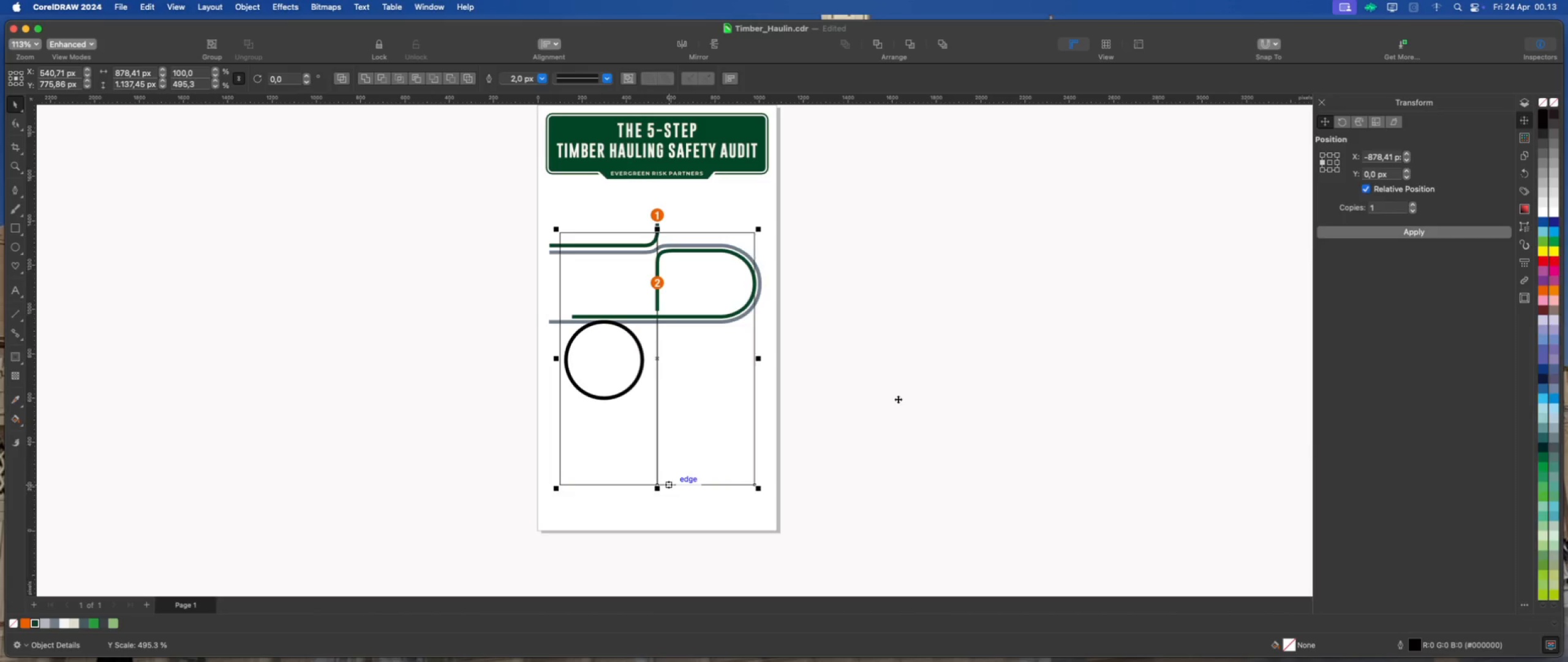 
left_click([899, 398])
 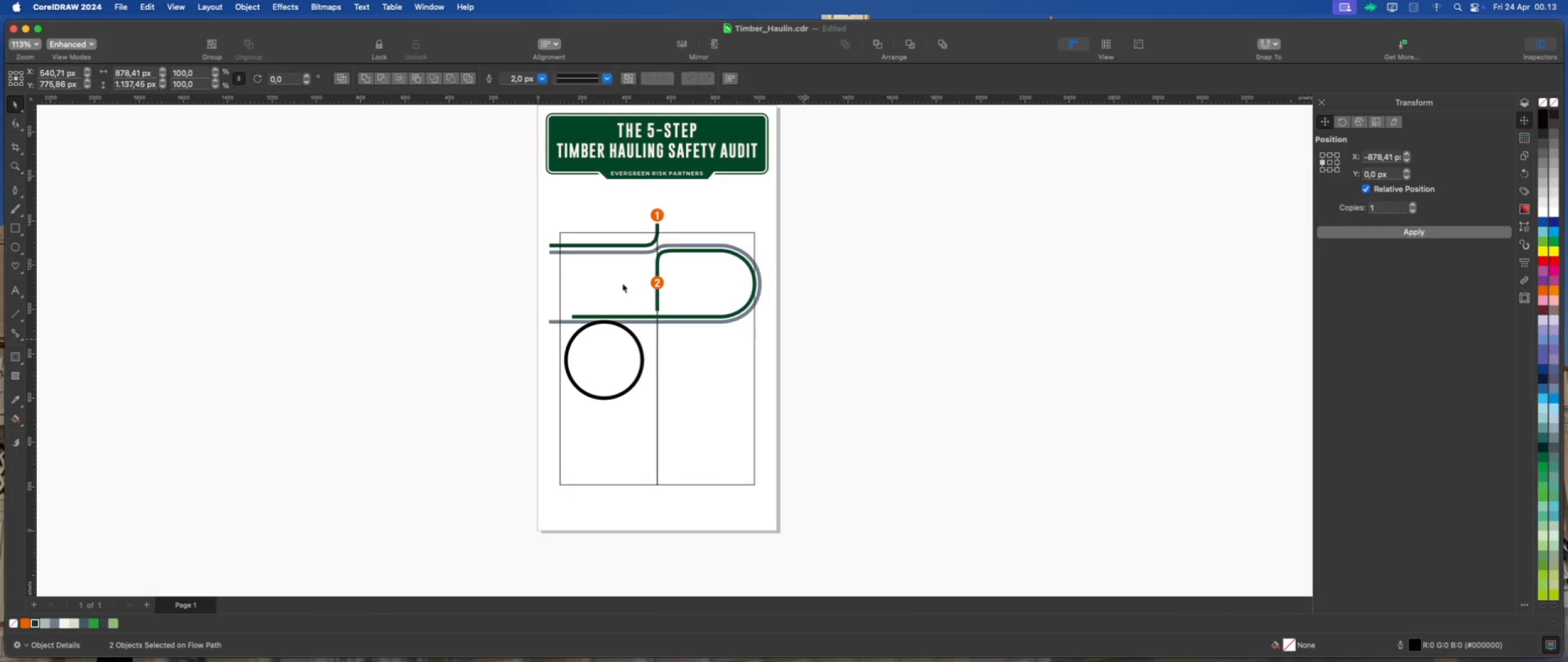 
scroll: coordinate [598, 271], scroll_direction: up, amount: 5.0
 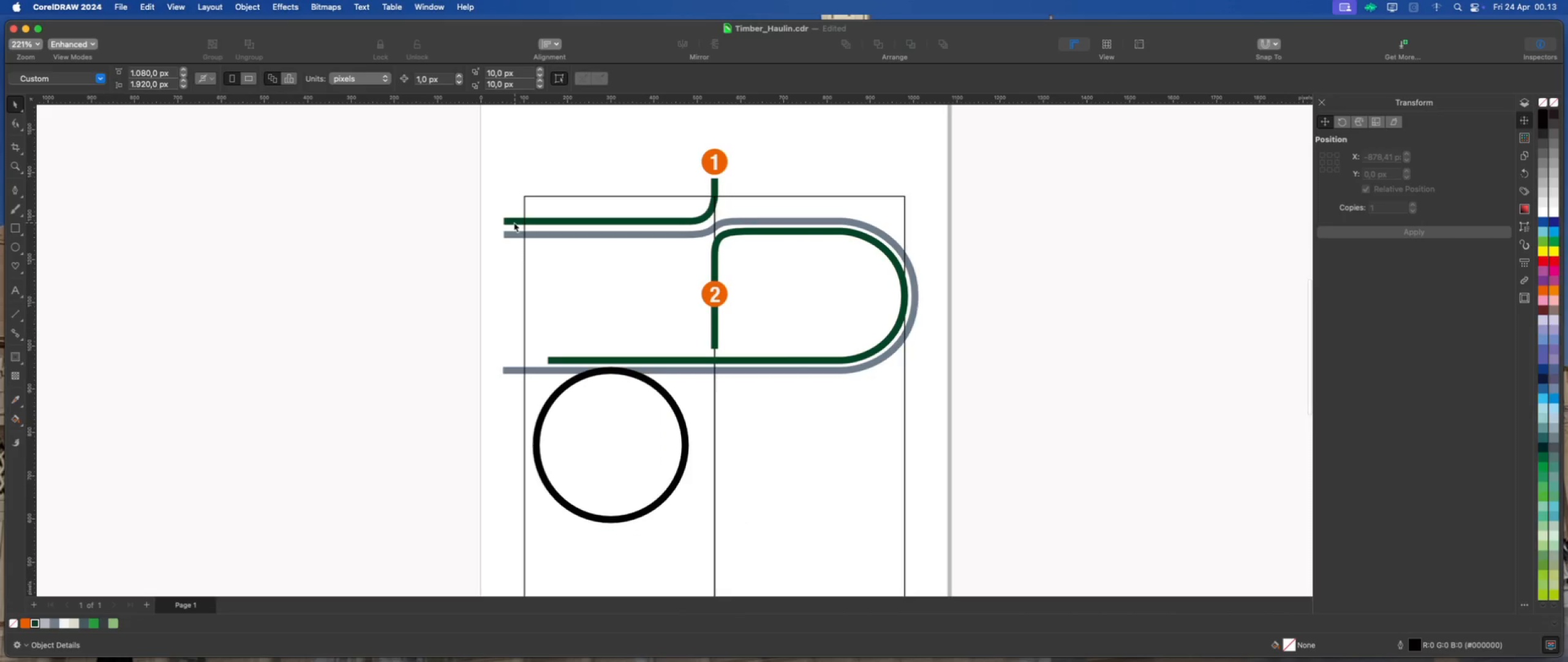 
left_click([512, 221])
 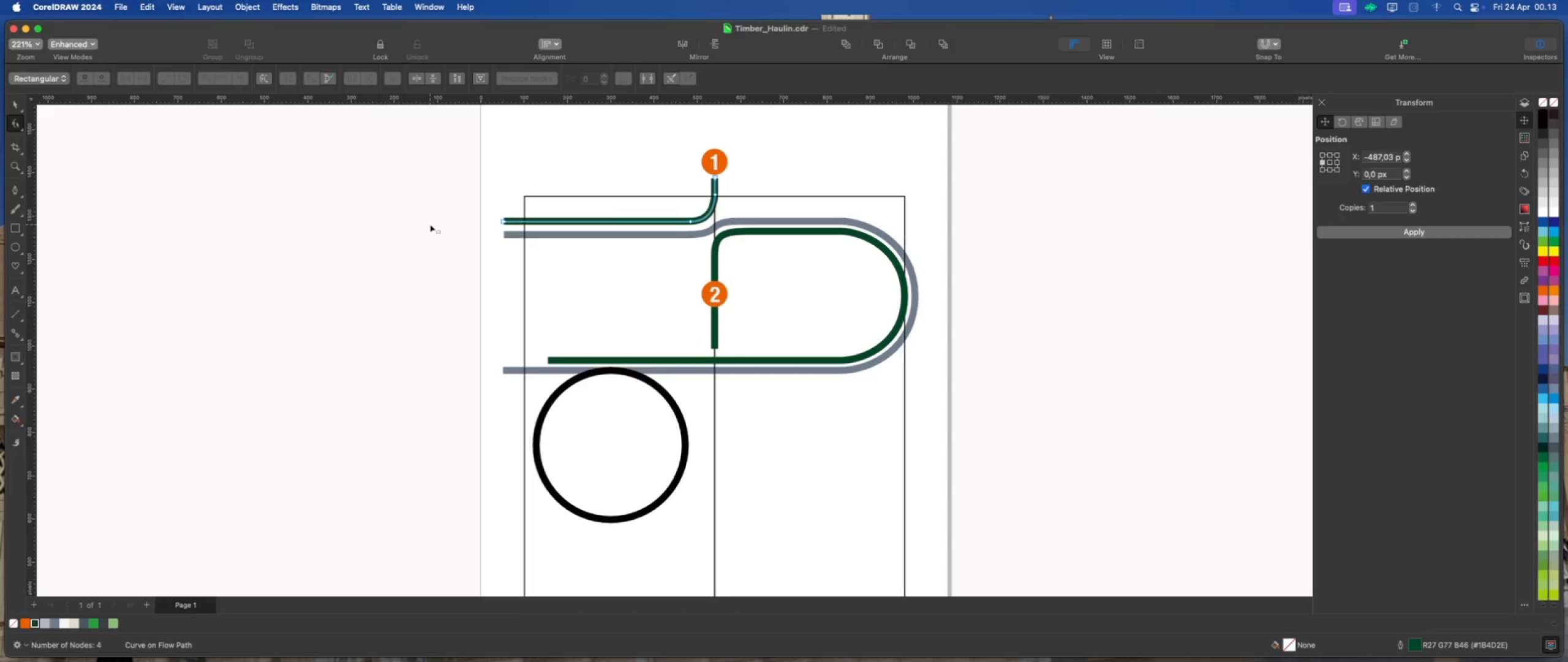 
wait(9.43)
 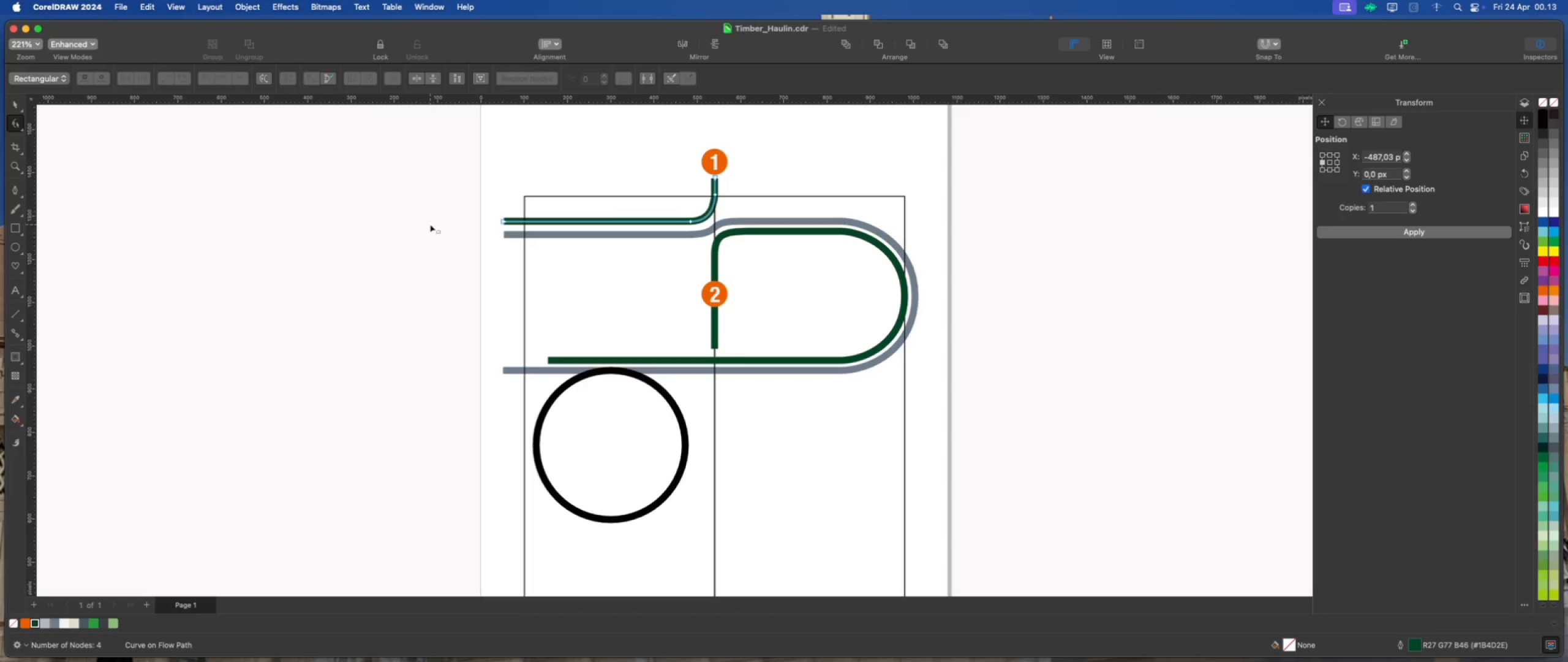 
left_click_drag(start_coordinate=[503, 223], to_coordinate=[522, 221])
 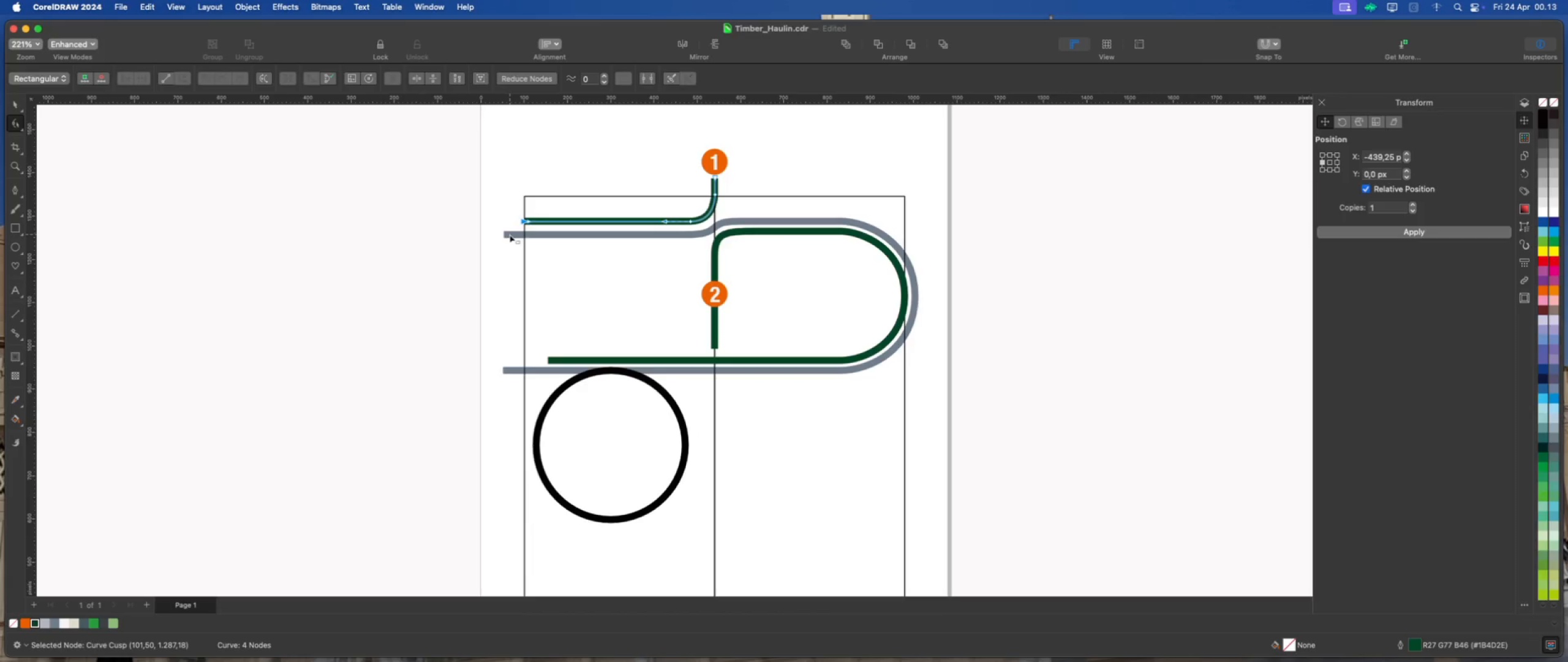 
left_click([510, 235])
 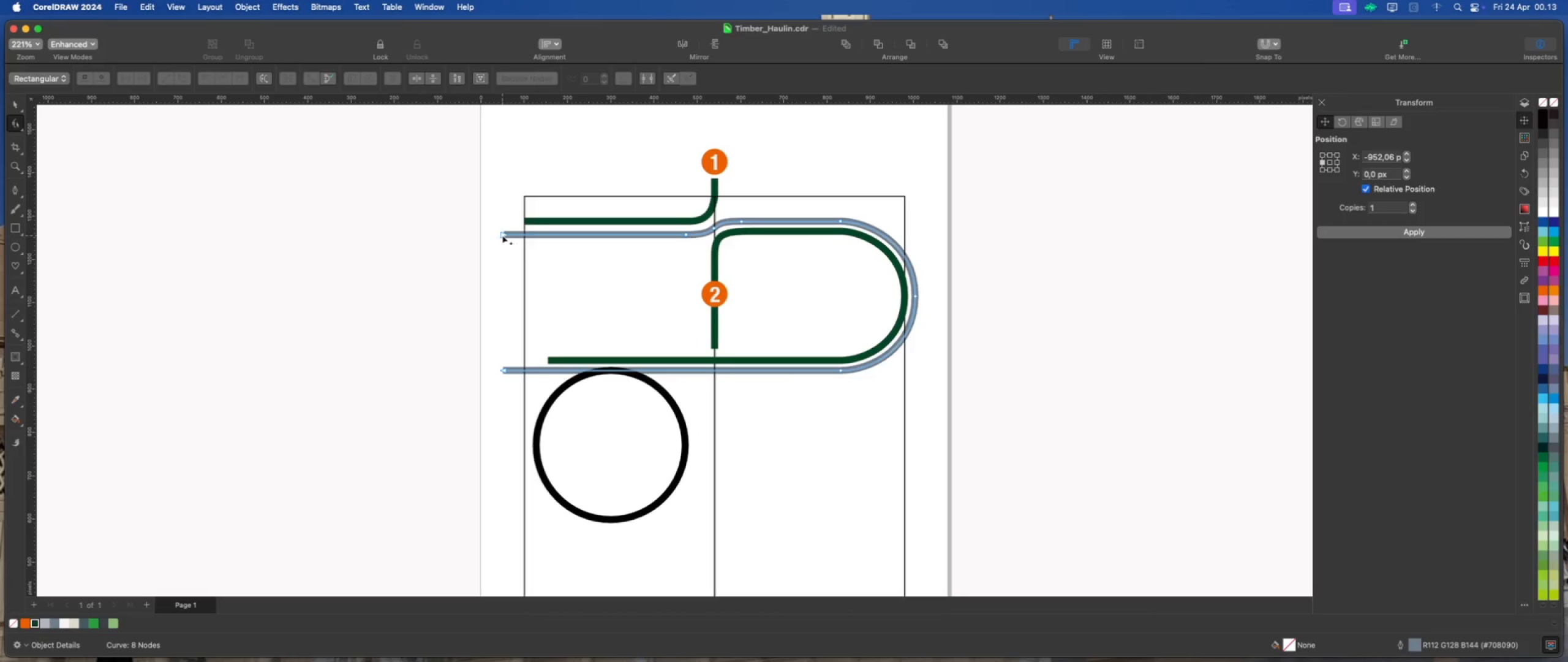 
left_click_drag(start_coordinate=[502, 235], to_coordinate=[522, 235])
 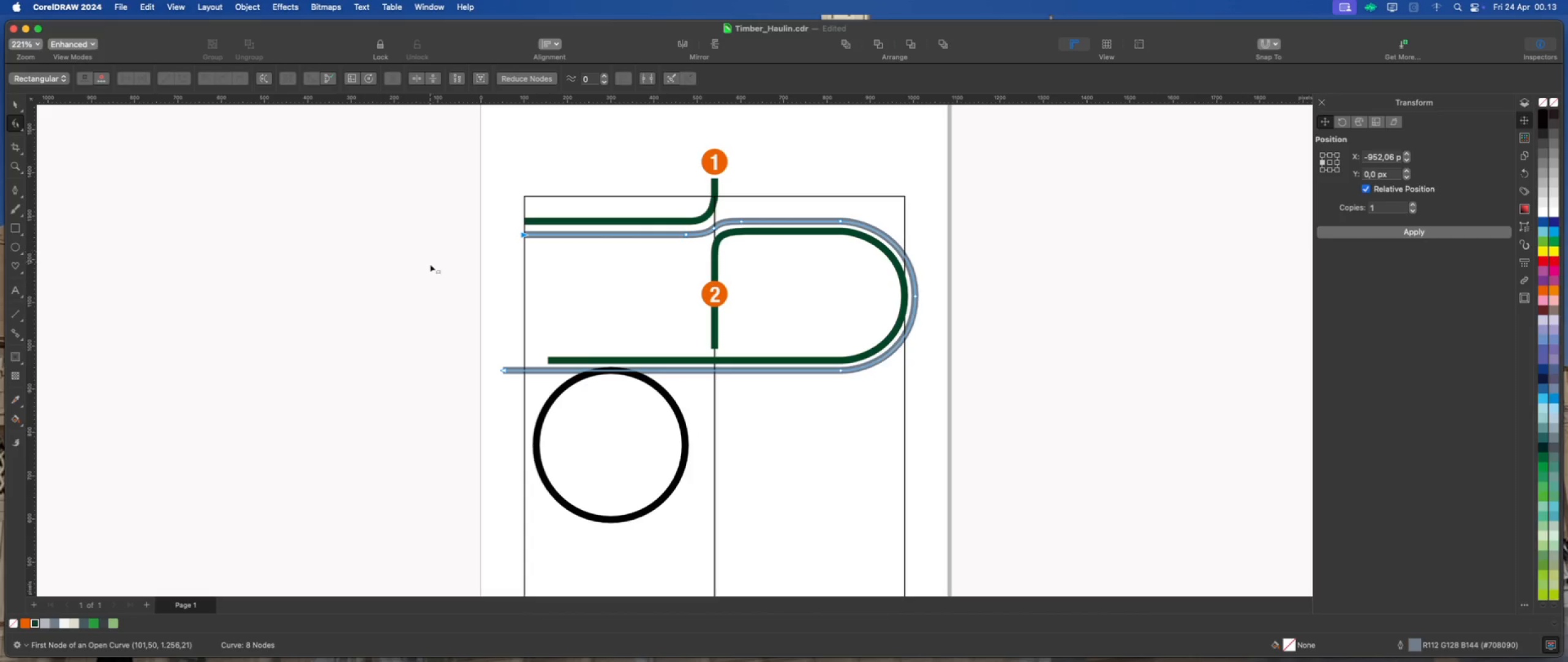 
scroll: coordinate [444, 262], scroll_direction: down, amount: 2.0
 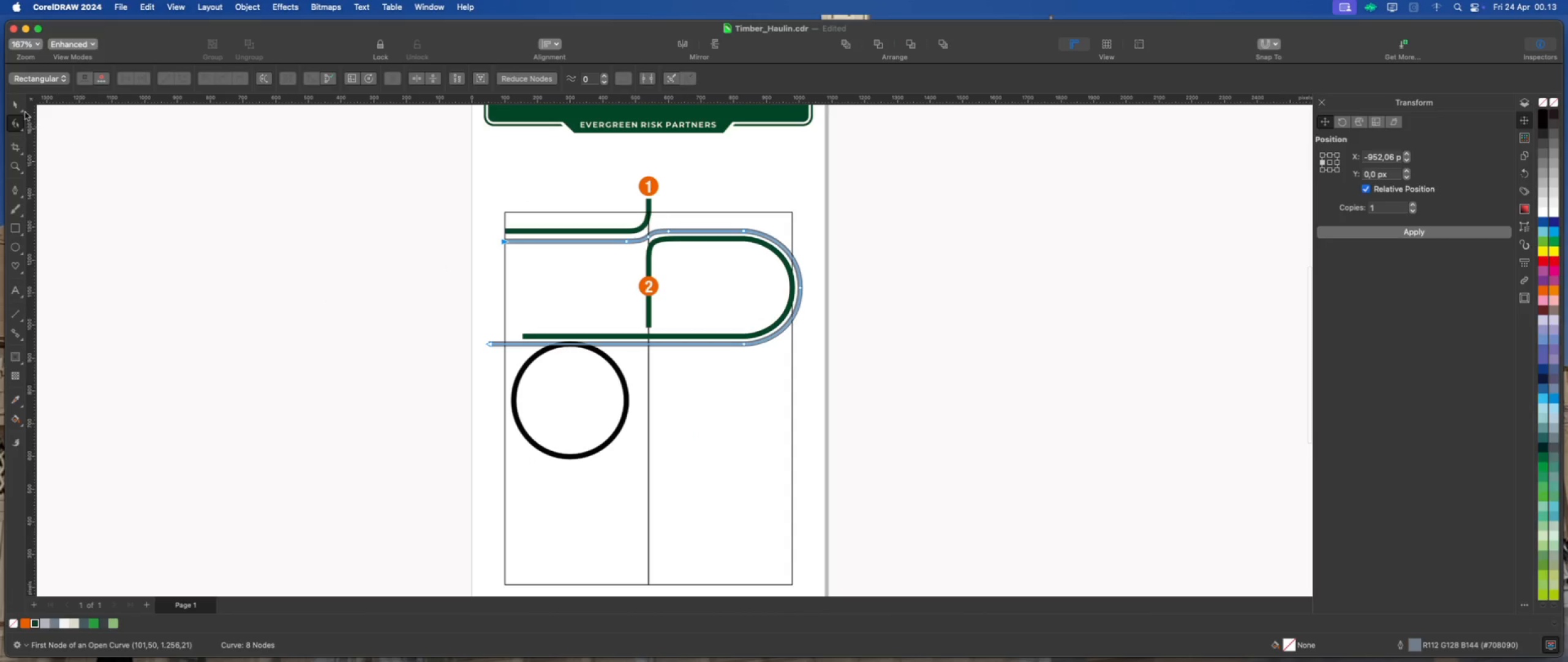 
left_click([14, 102])
 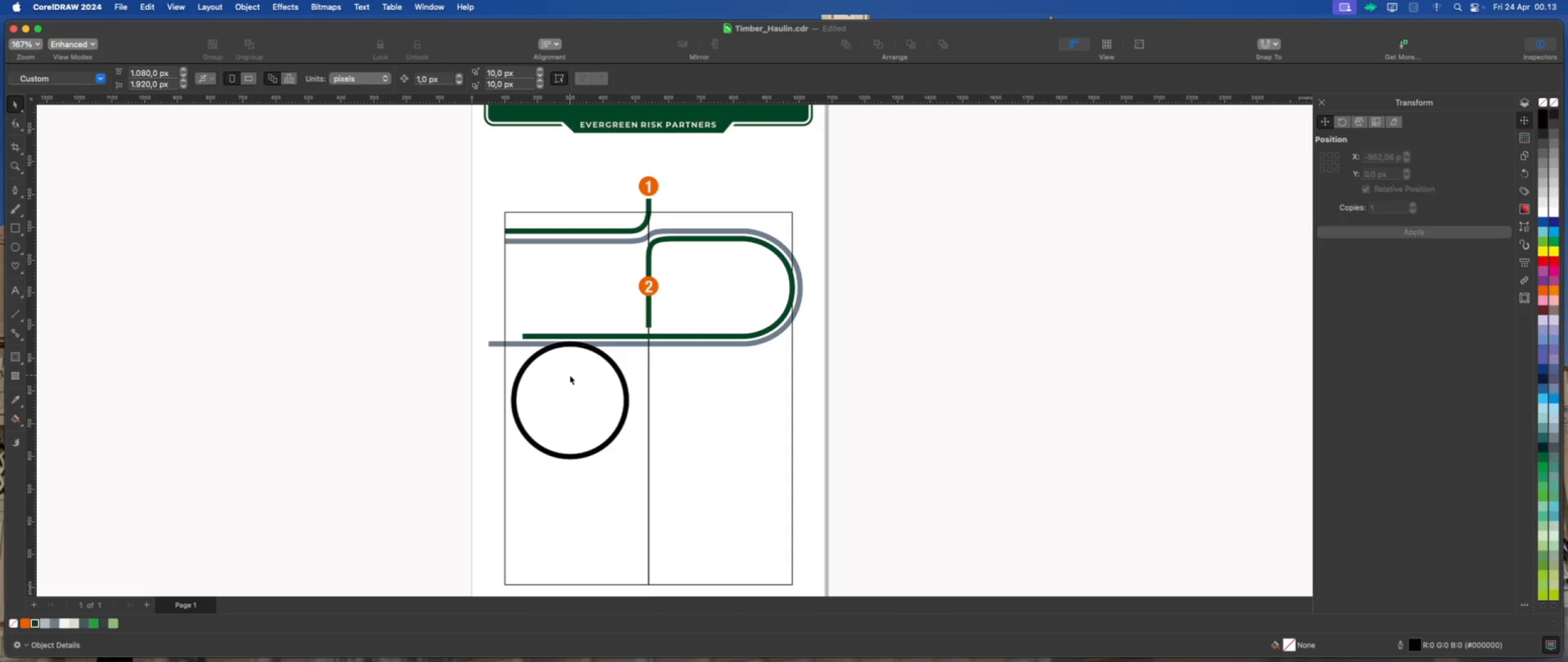 
scroll: coordinate [527, 370], scroll_direction: up, amount: 4.0
 